 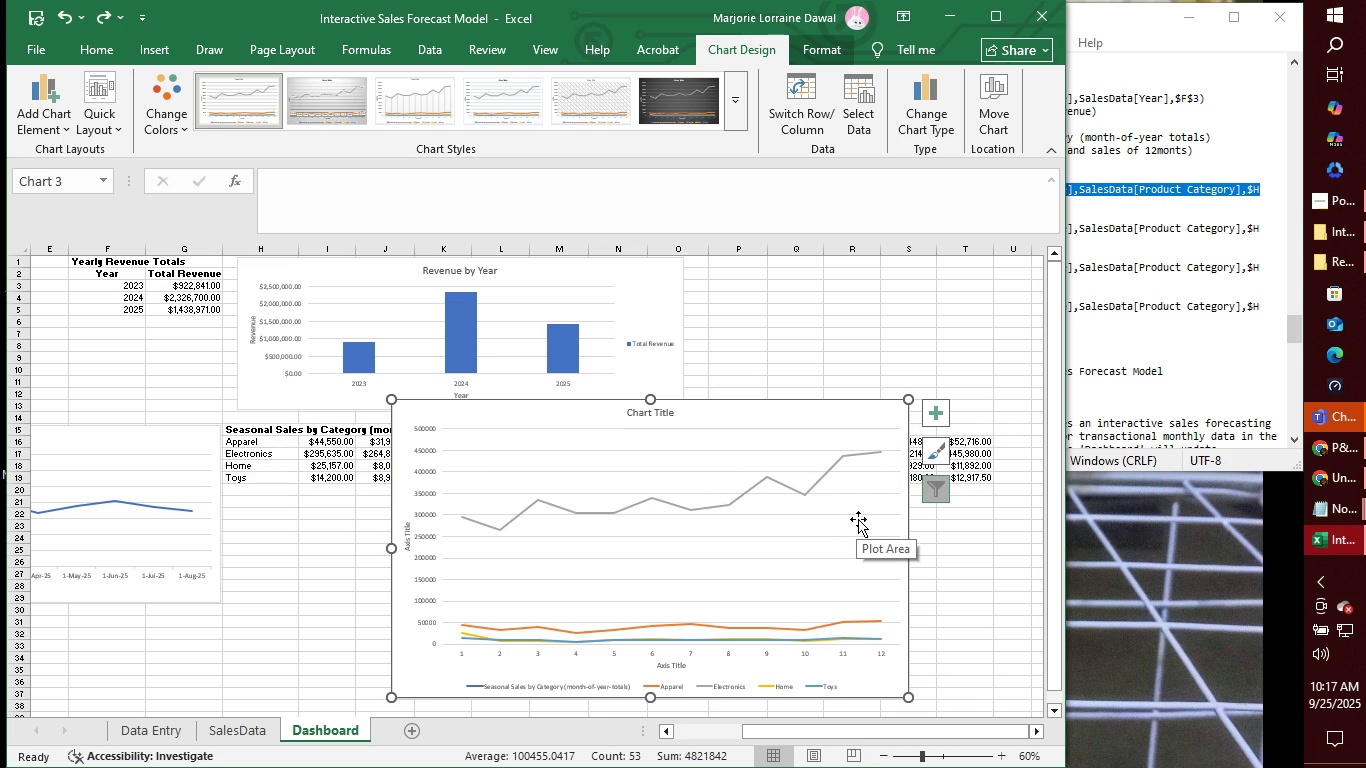 
key(Control+Z)
 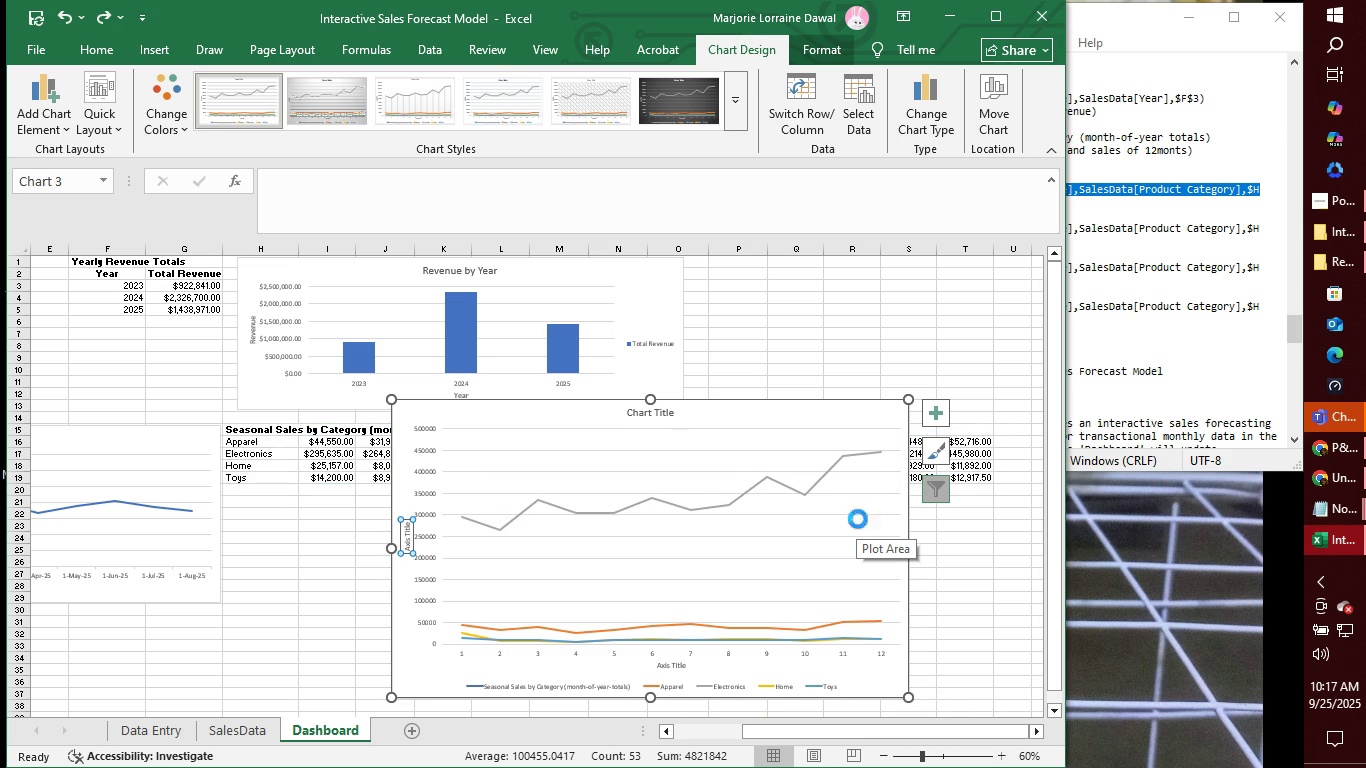 
key(Control+Z)
 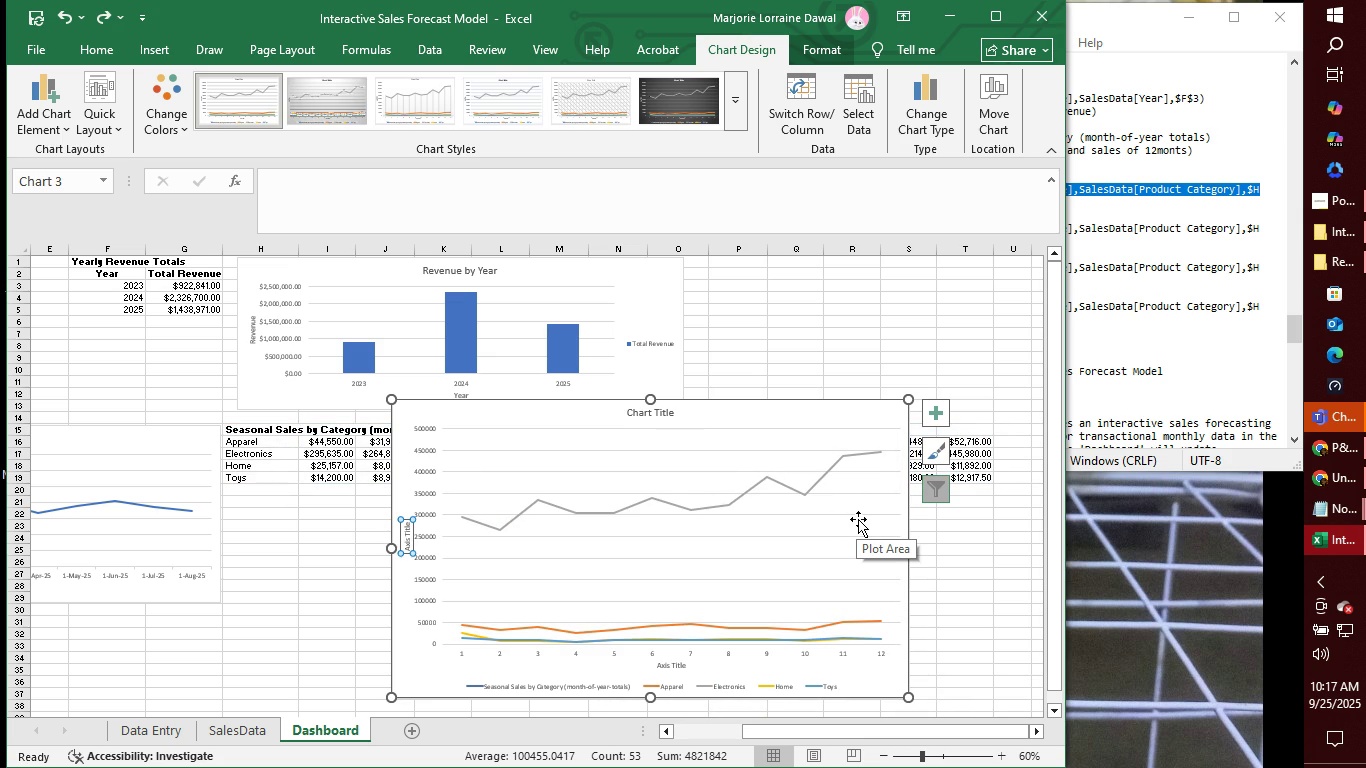 
key(Control+Z)
 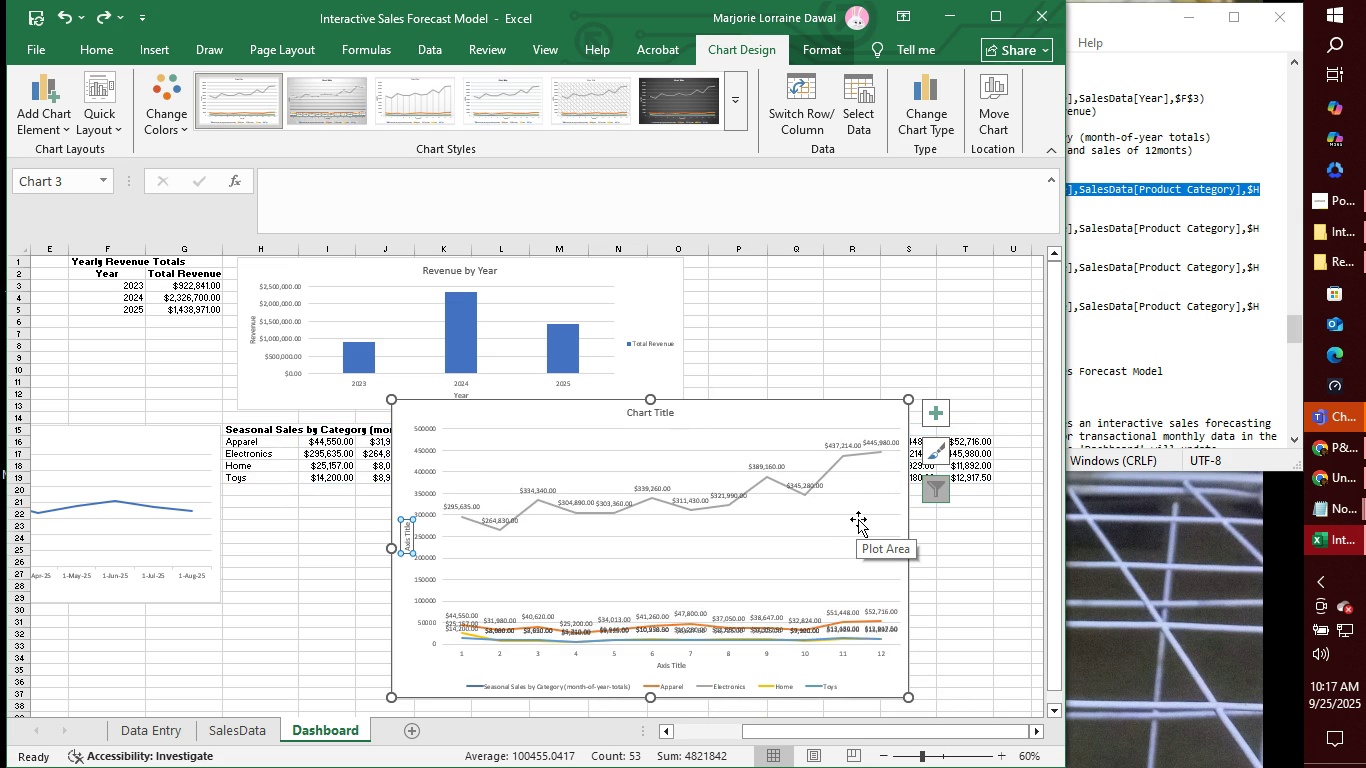 
key(Control+Z)
 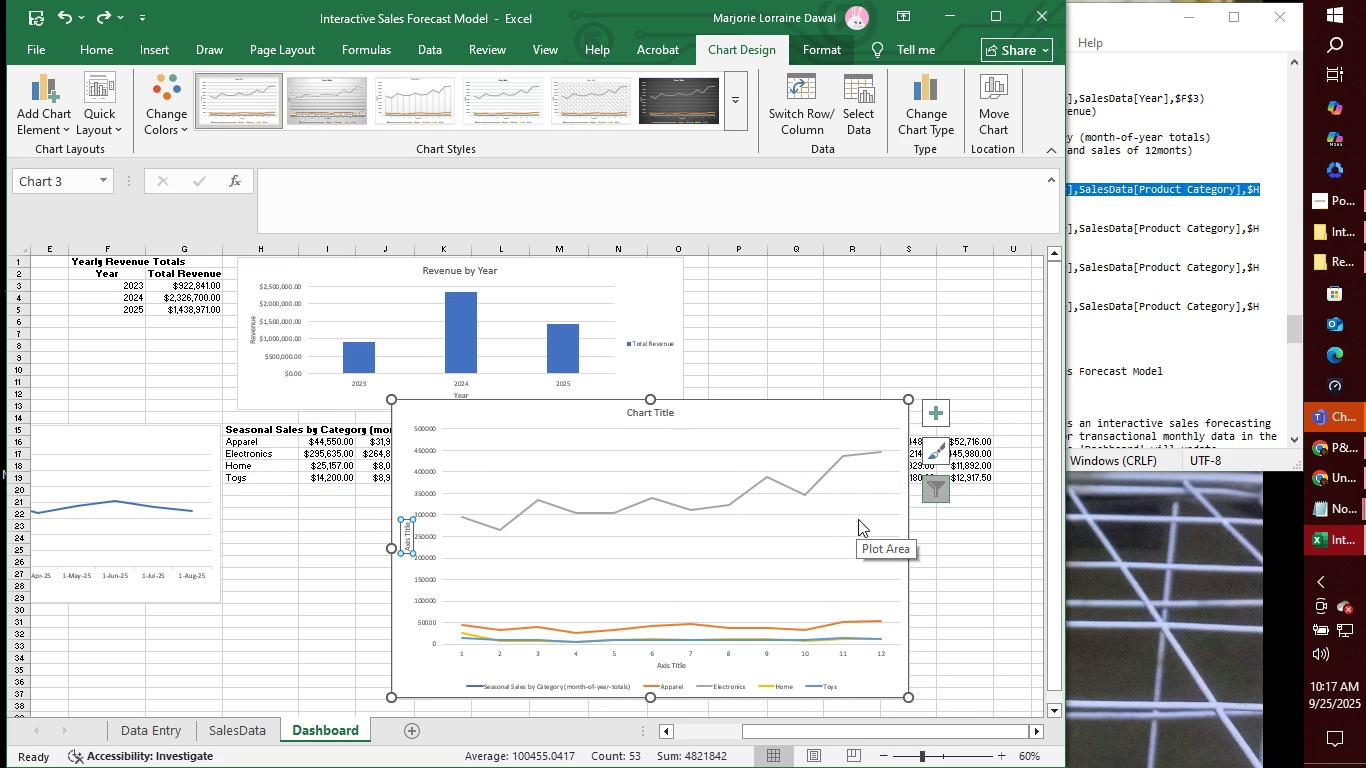 
key(Control+Z)
 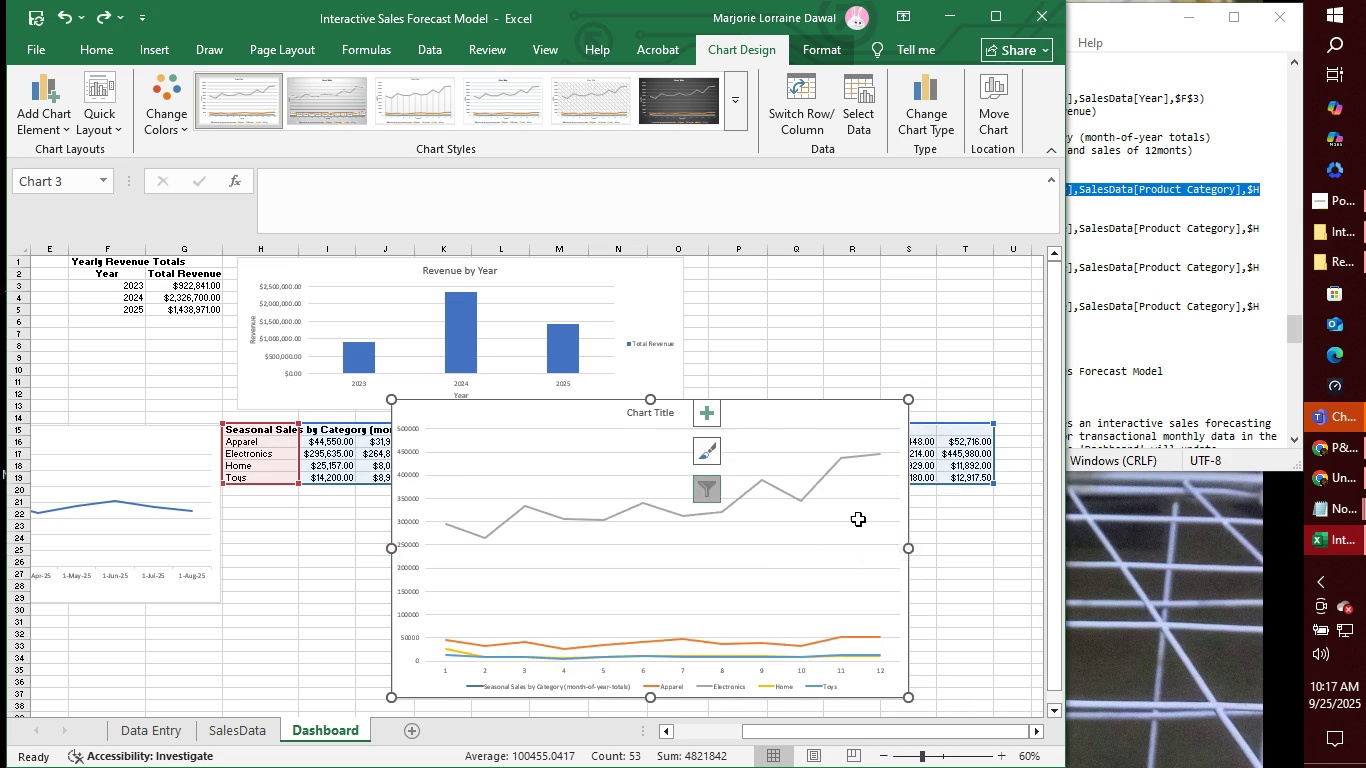 
key(Control+Z)
 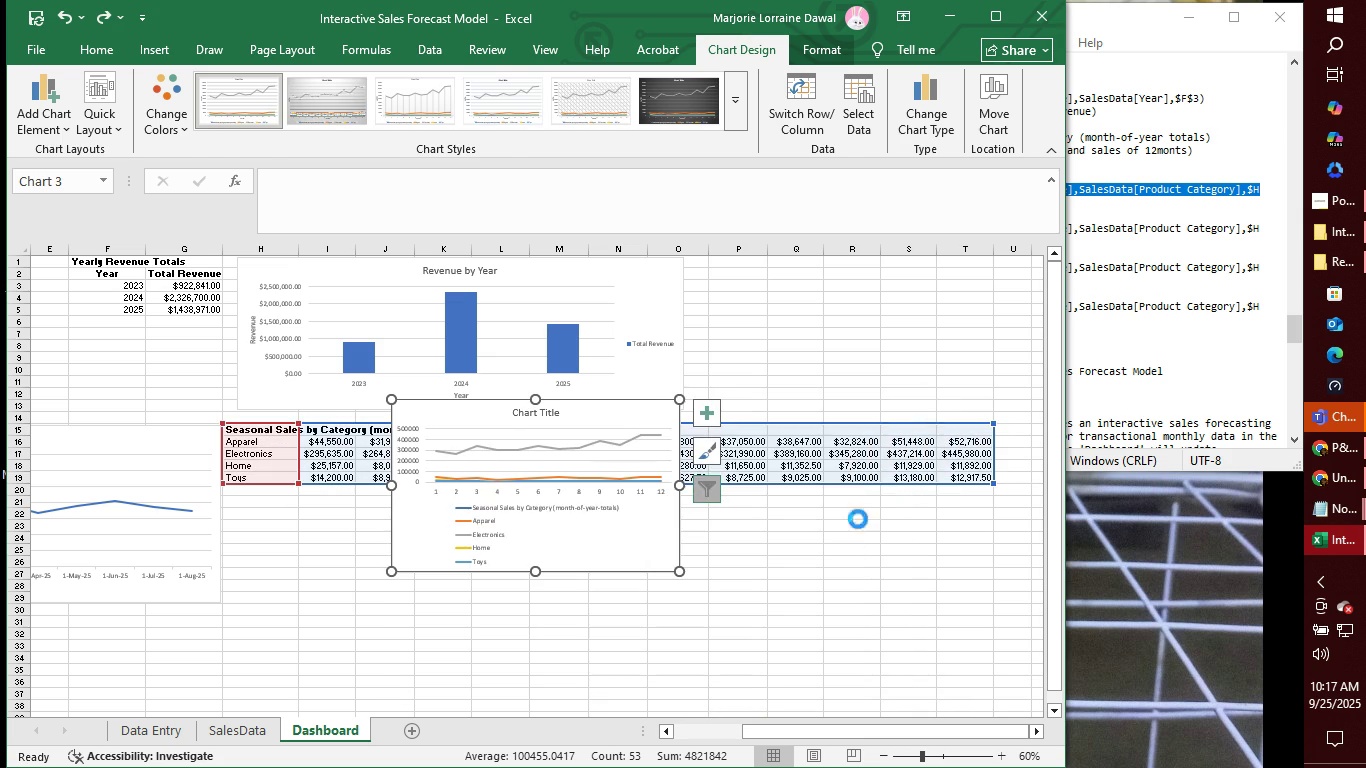 
key(Control+Z)
 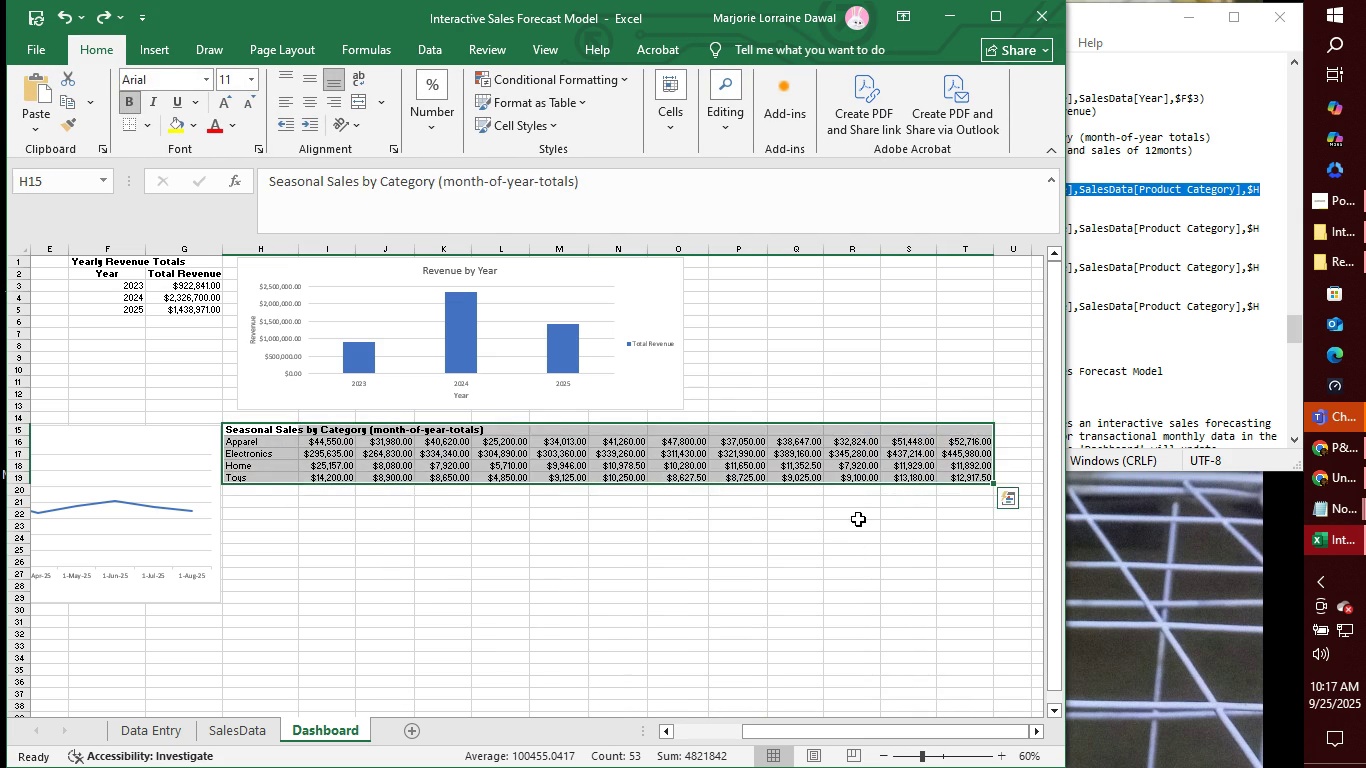 
key(Control+Z)
 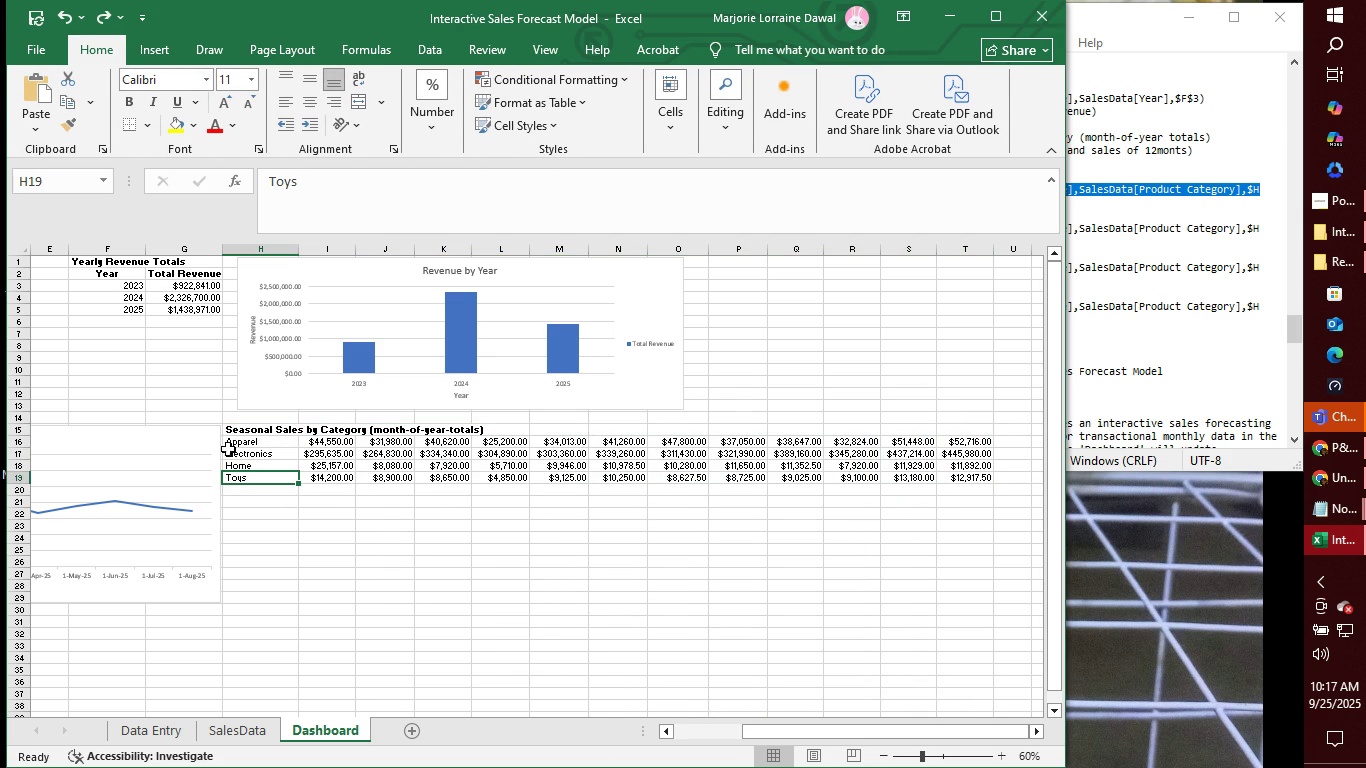 
left_click([230, 439])
 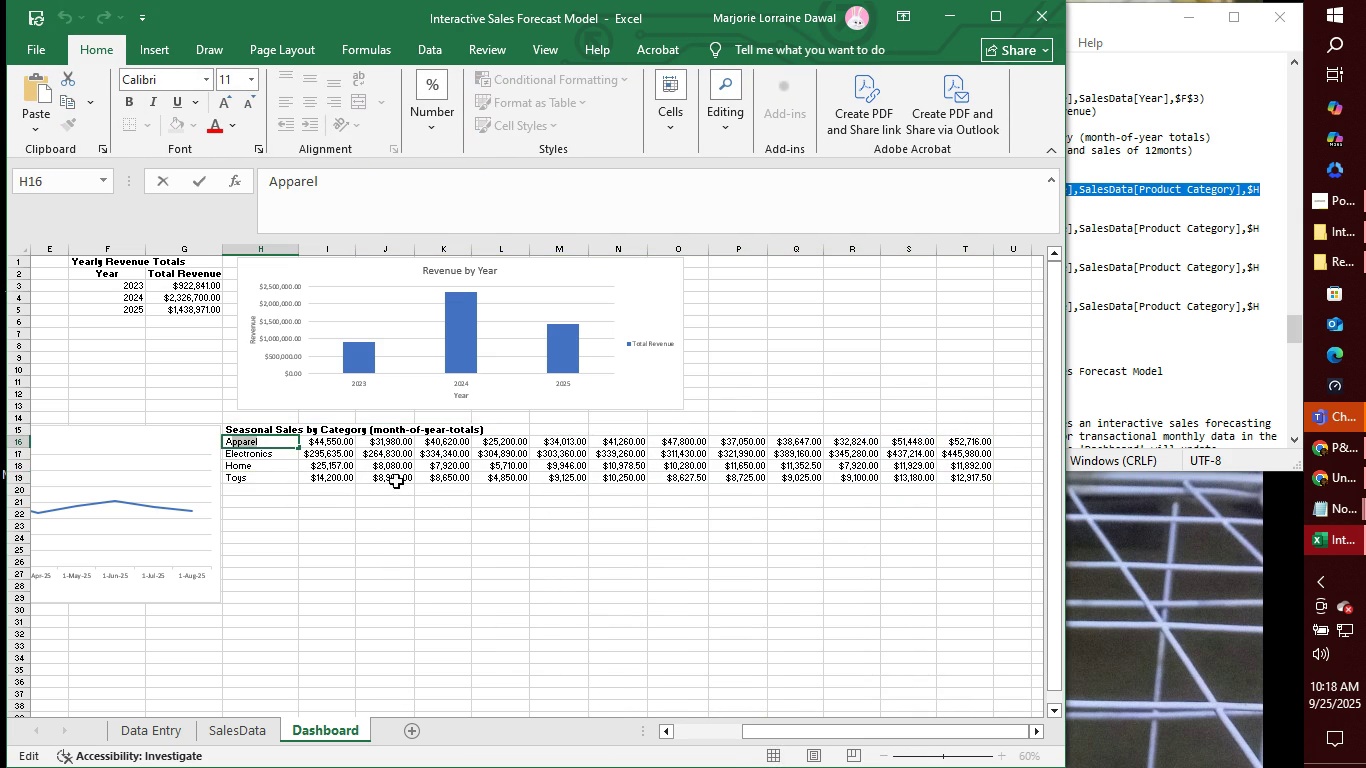 
left_click([330, 514])
 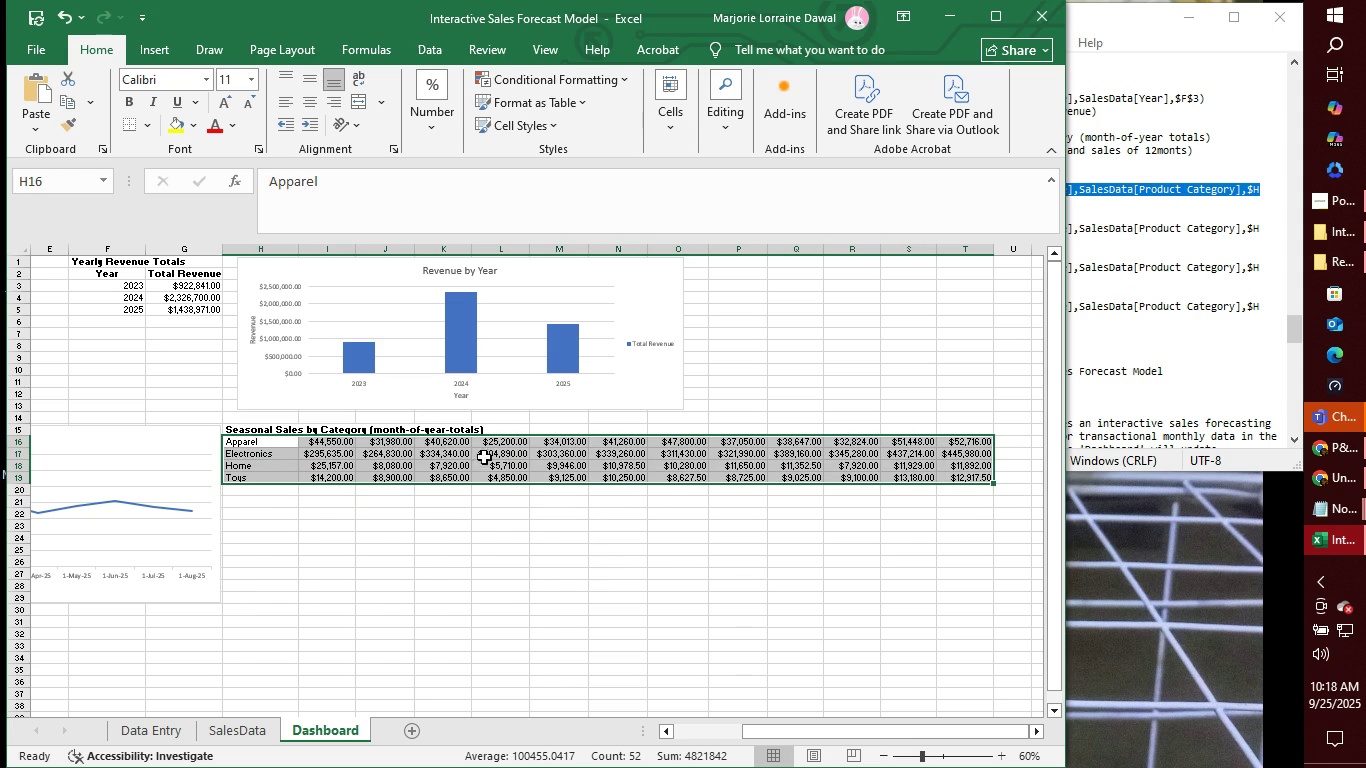 
wait(7.01)
 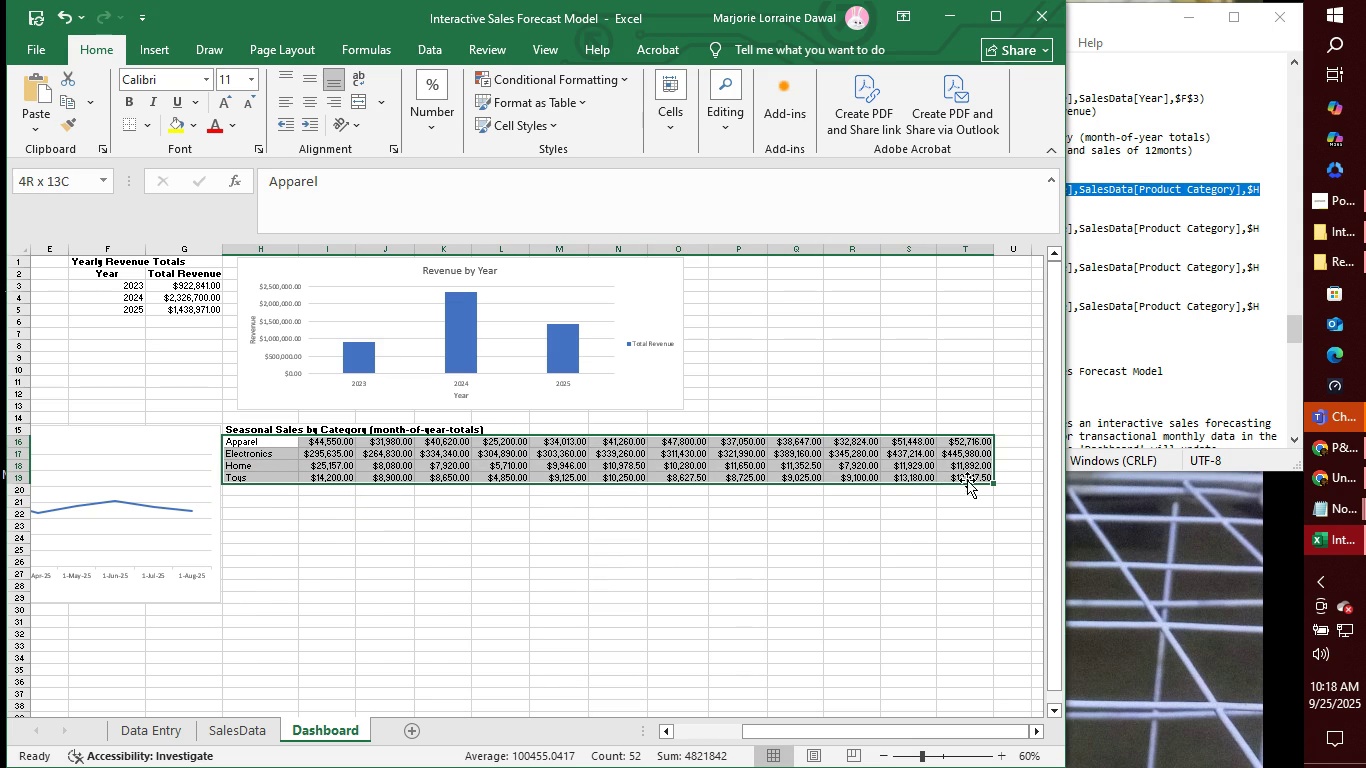 
left_click([171, 46])
 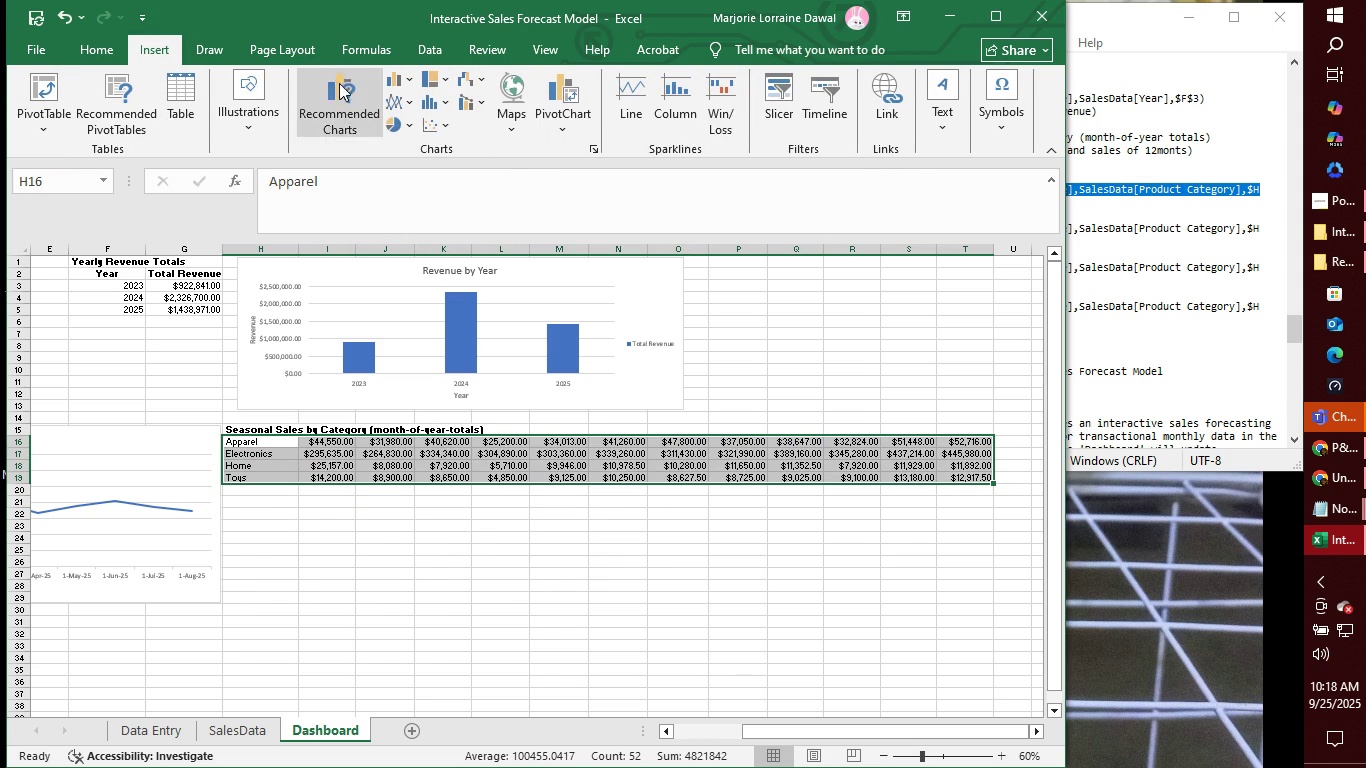 
left_click([333, 85])
 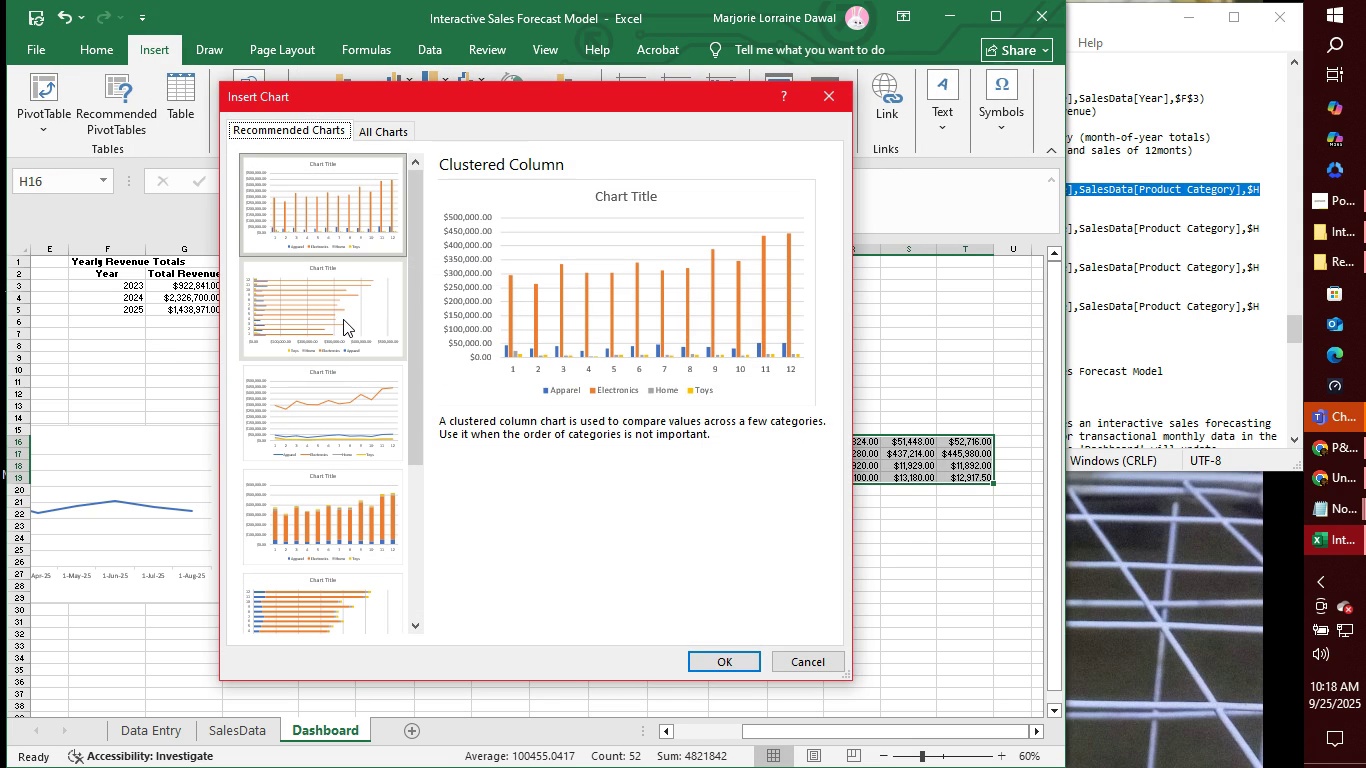 
wait(5.07)
 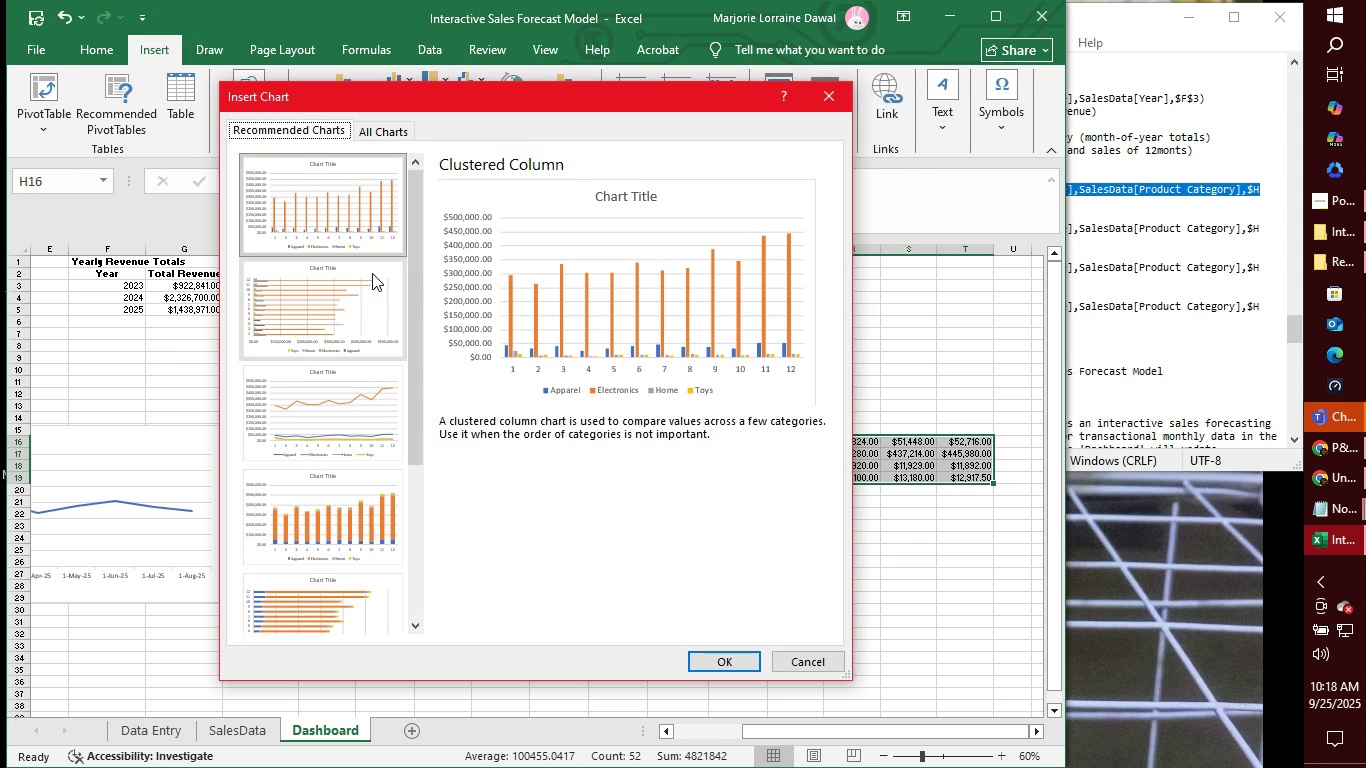 
left_click([394, 117])
 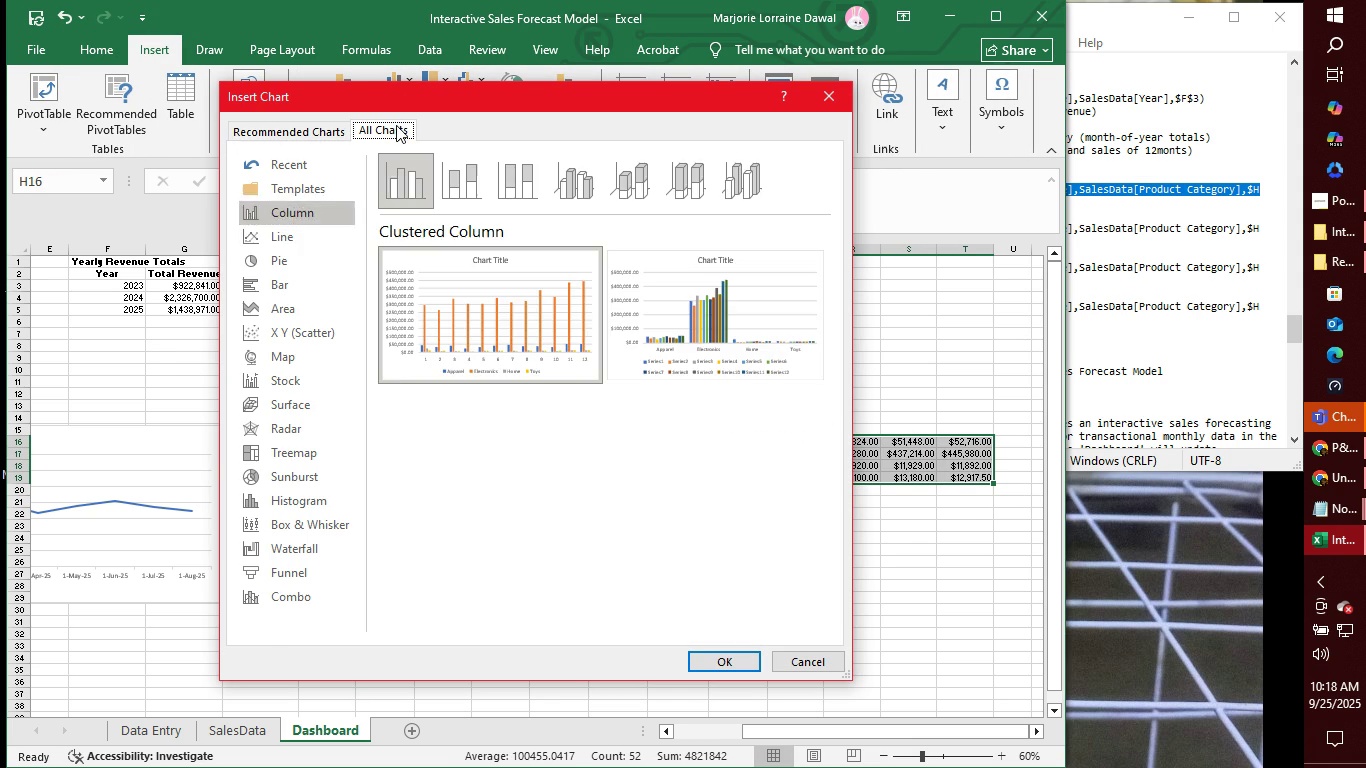 
left_click([396, 125])
 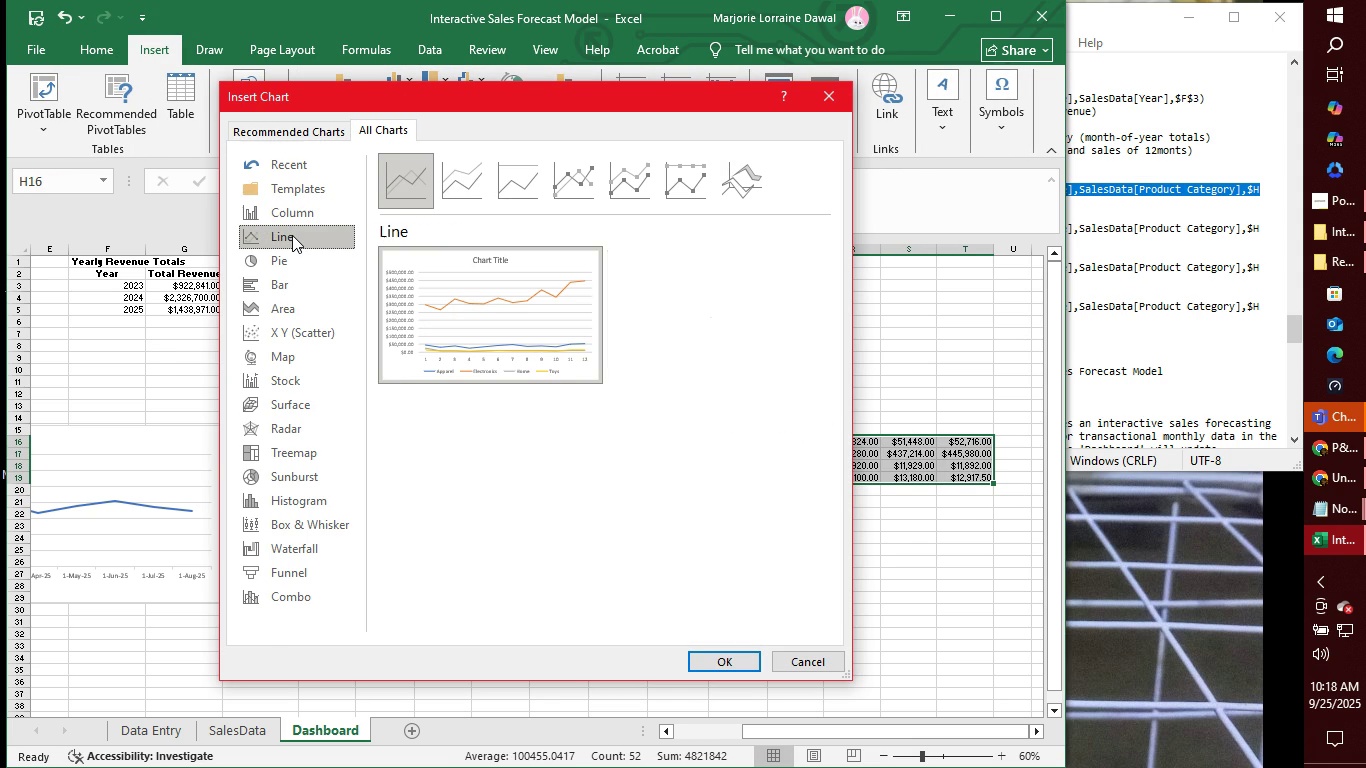 
left_click([292, 235])
 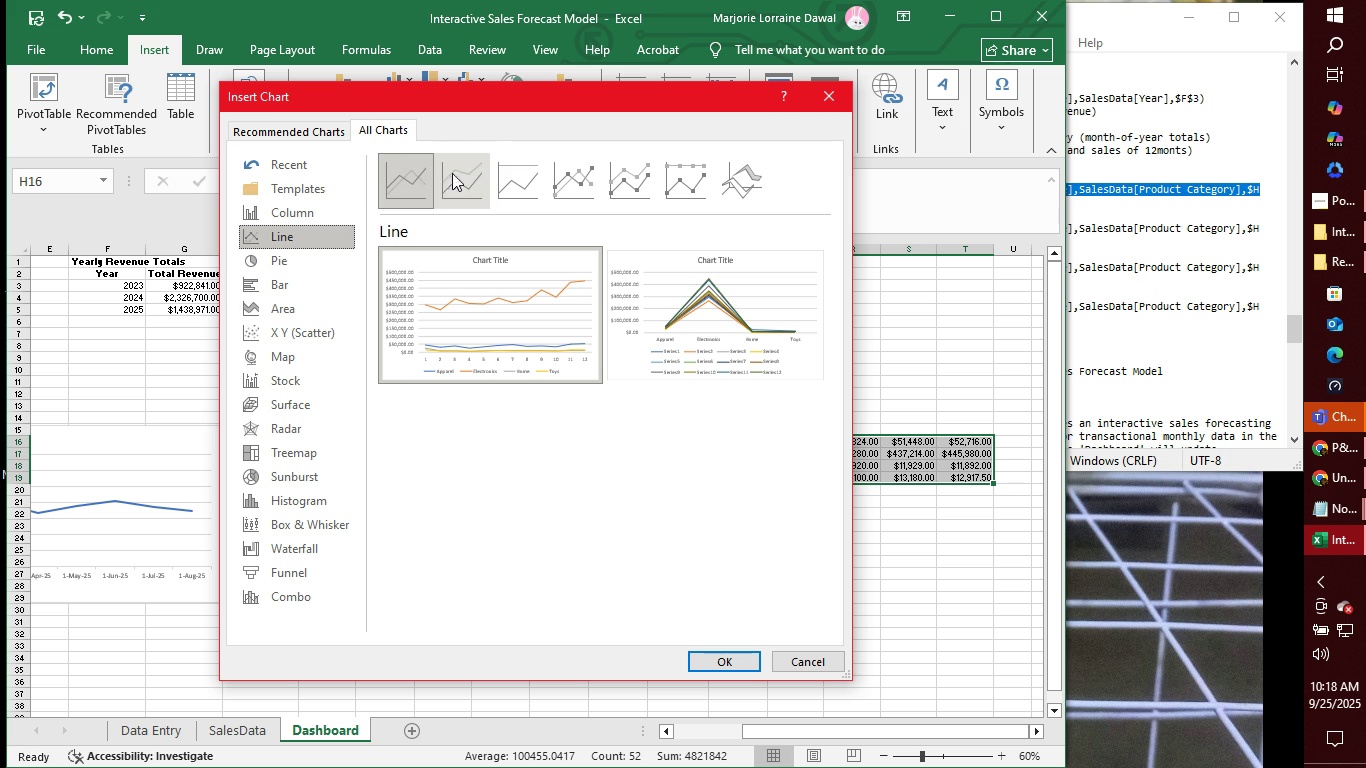 
left_click([523, 175])
 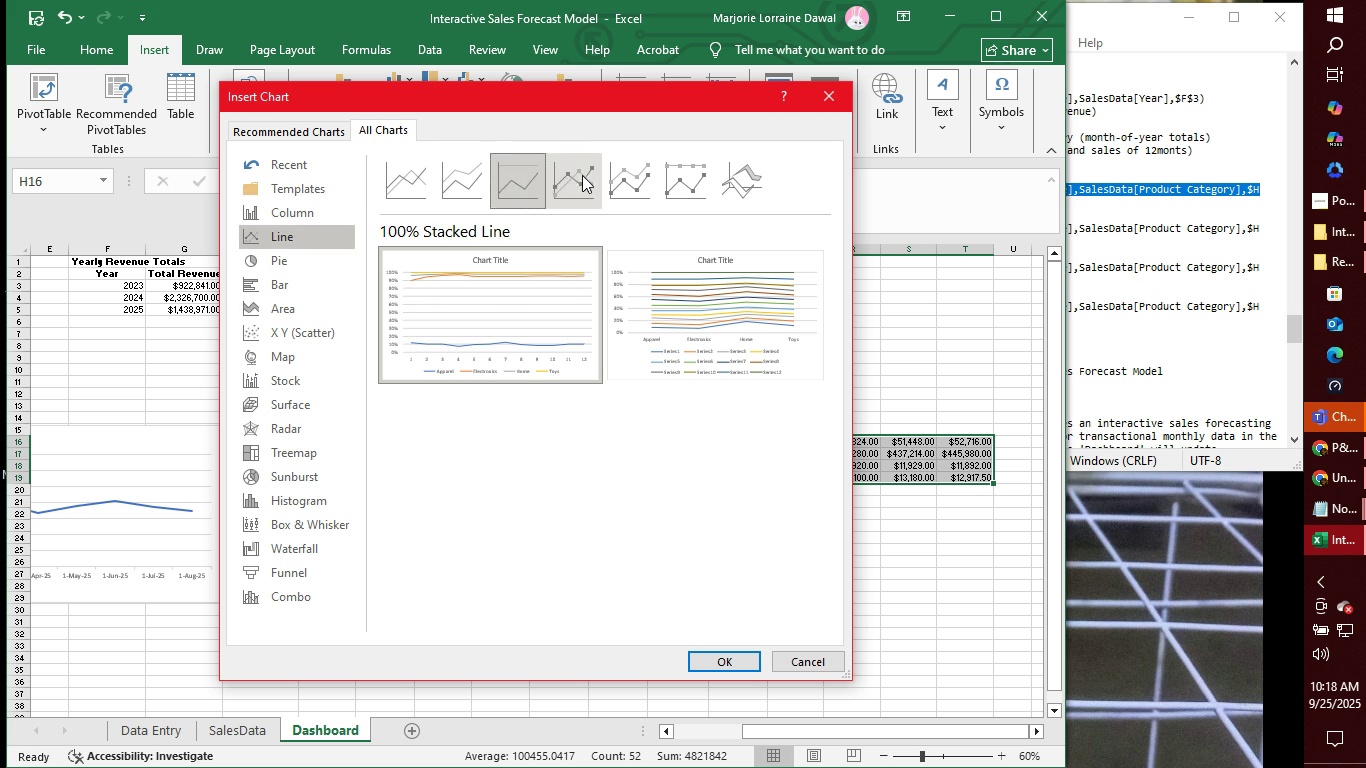 
left_click([584, 175])
 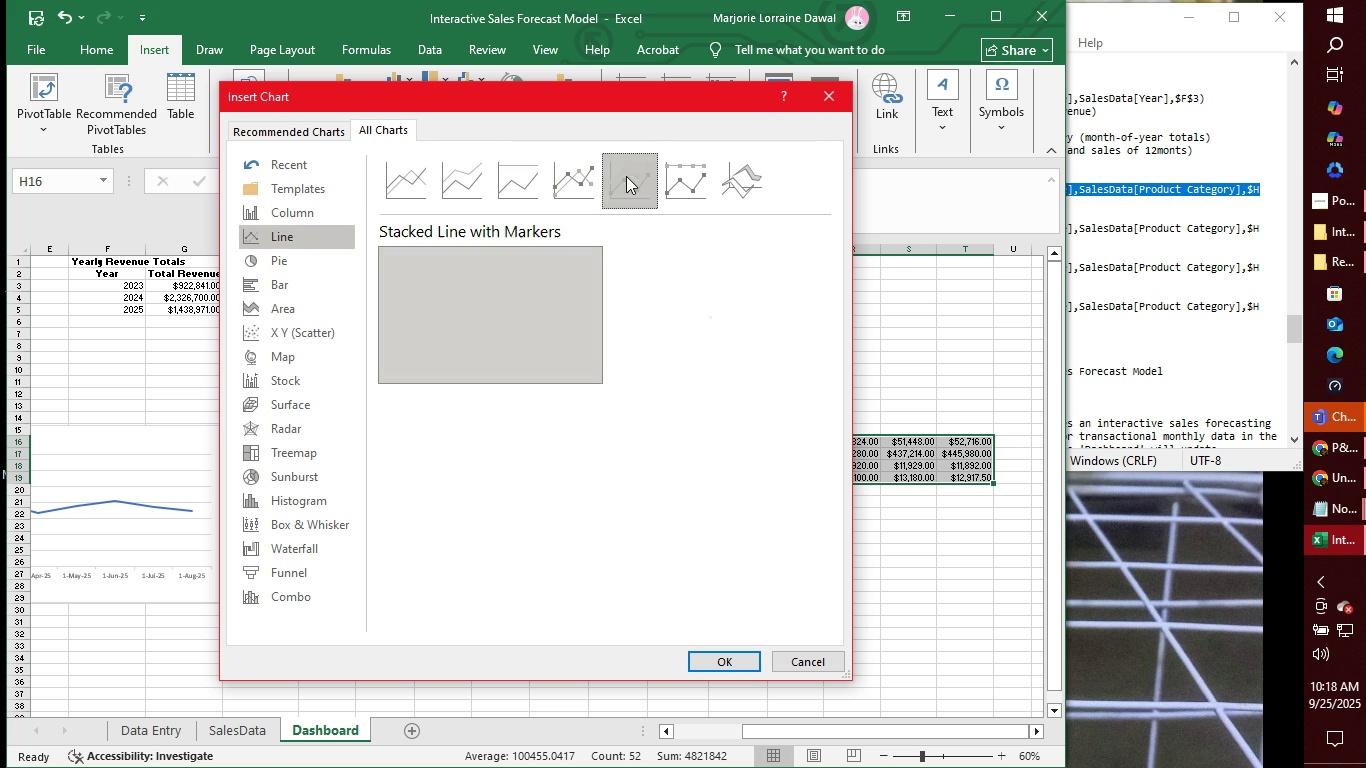 
left_click([626, 176])
 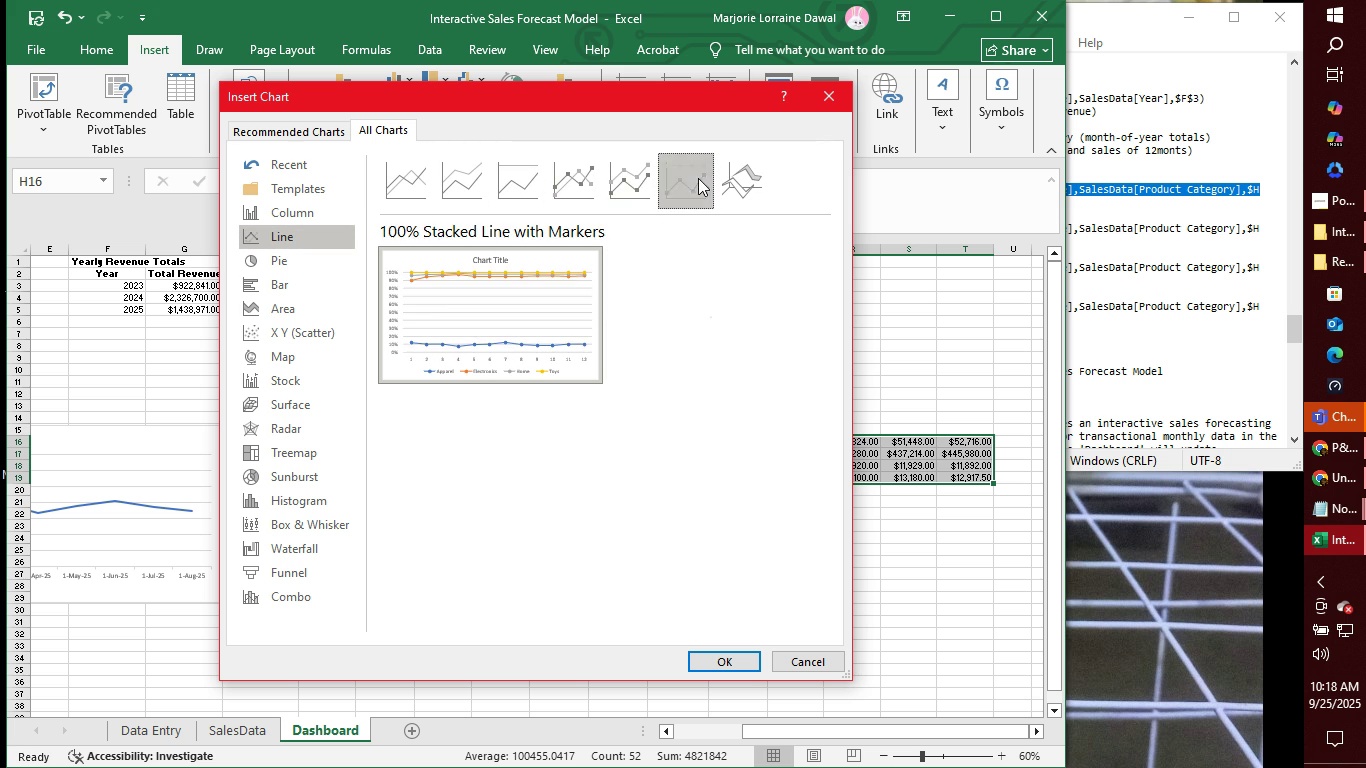 
left_click([698, 178])
 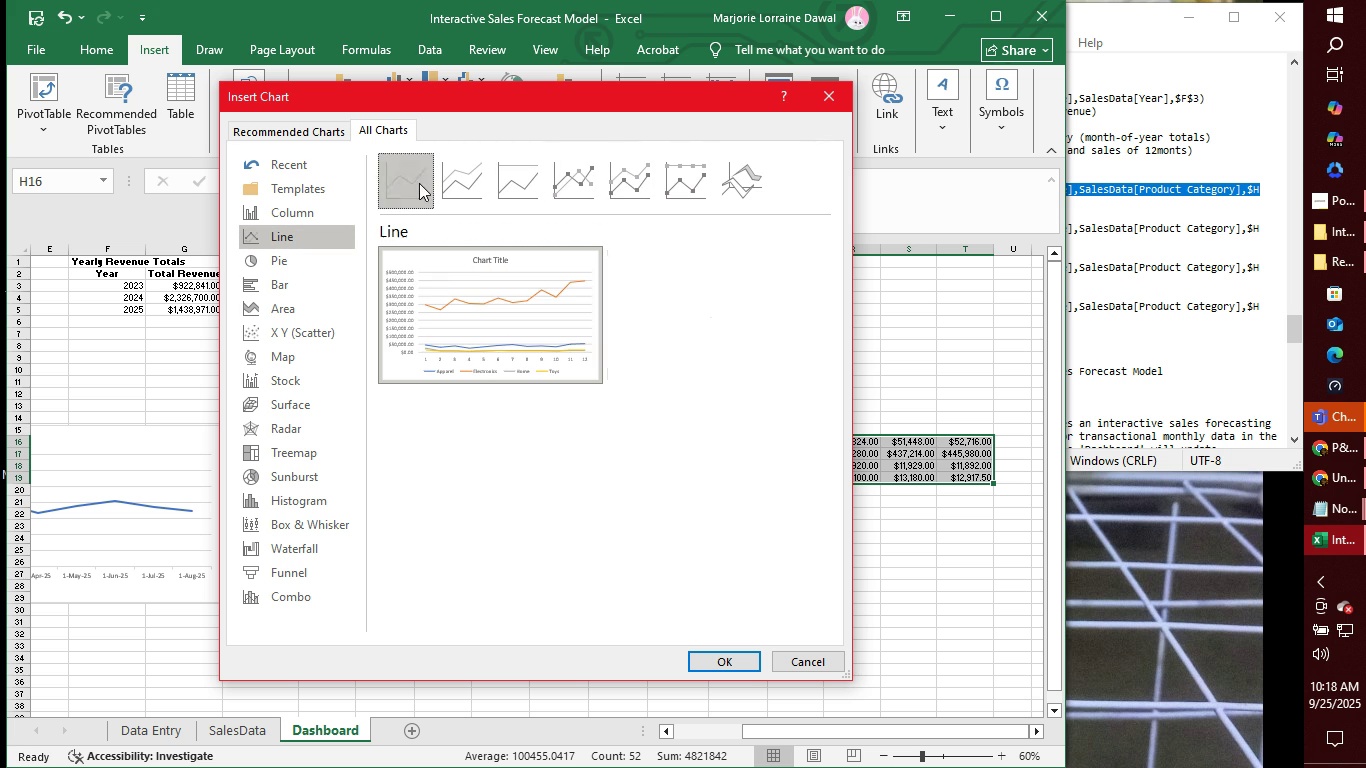 
left_click([419, 183])
 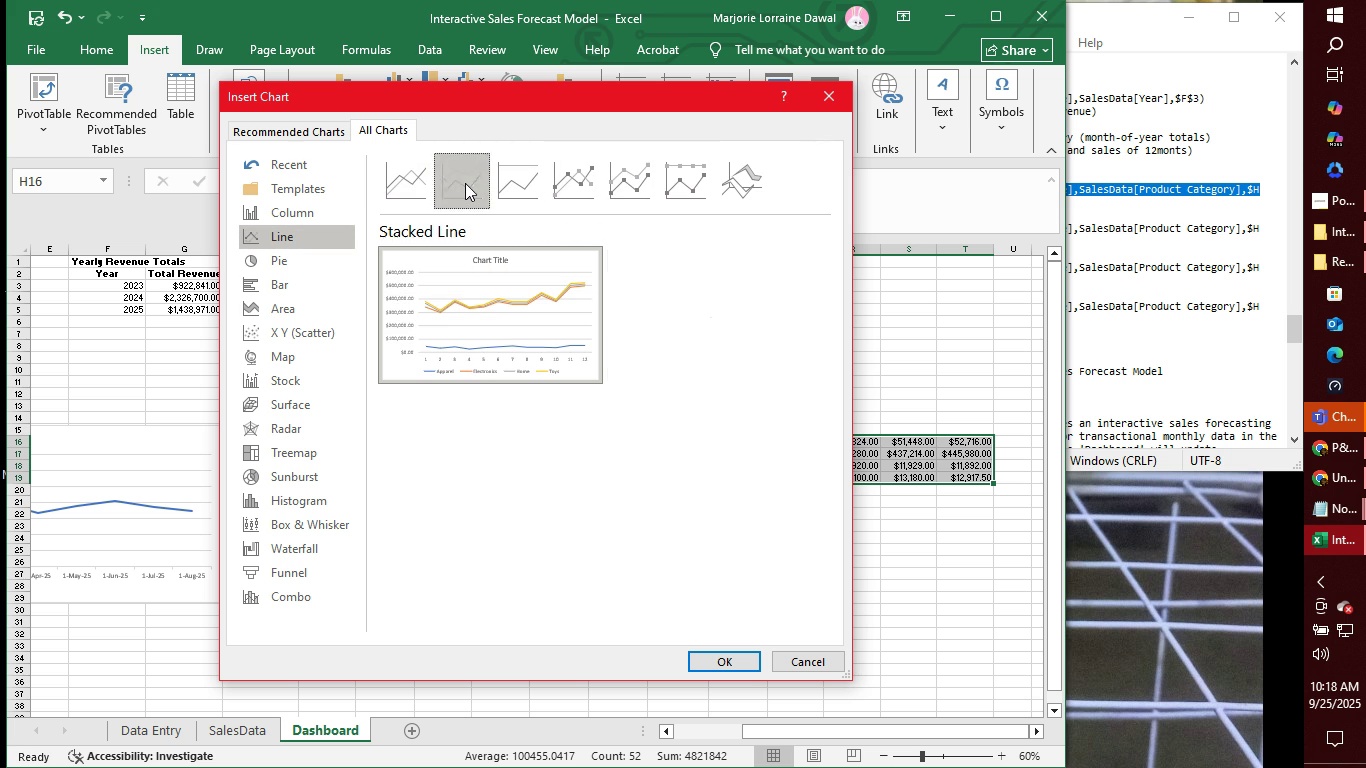 
left_click([465, 183])
 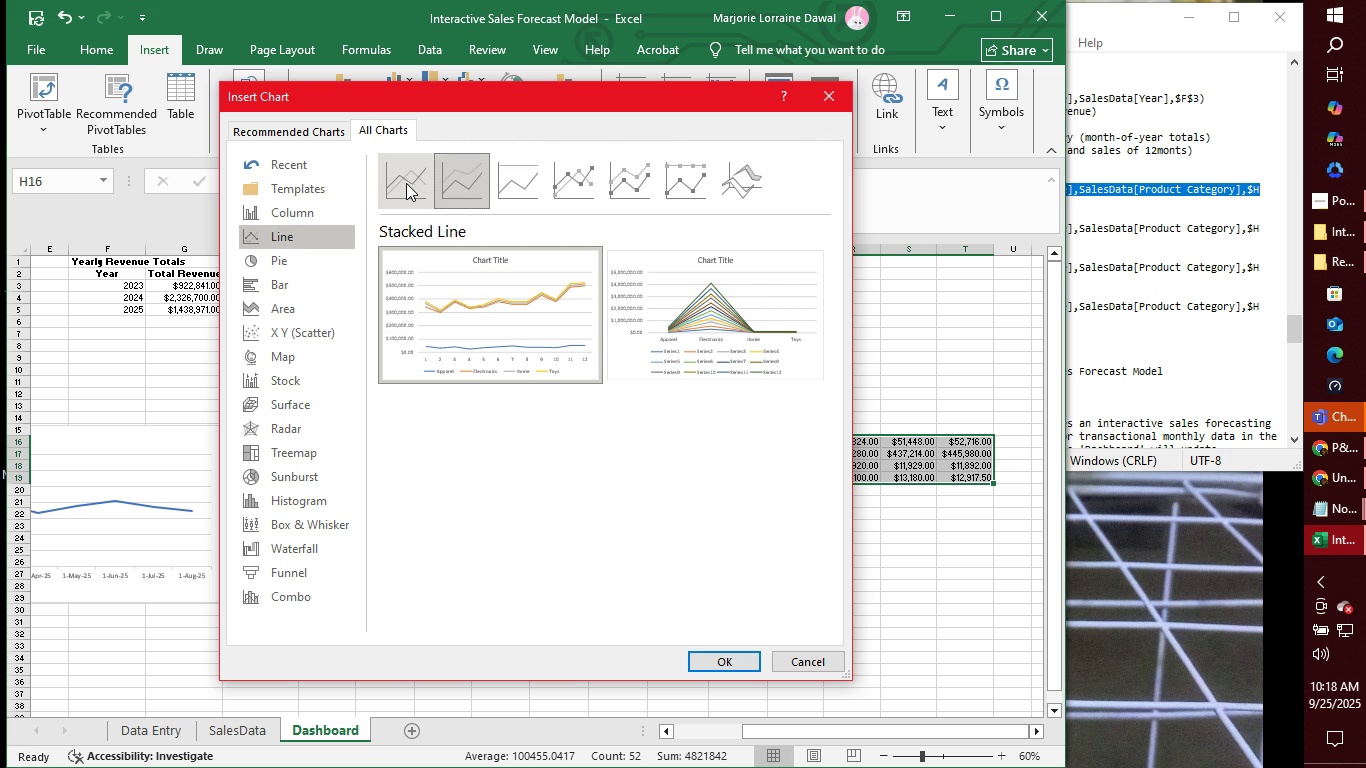 
left_click([401, 183])
 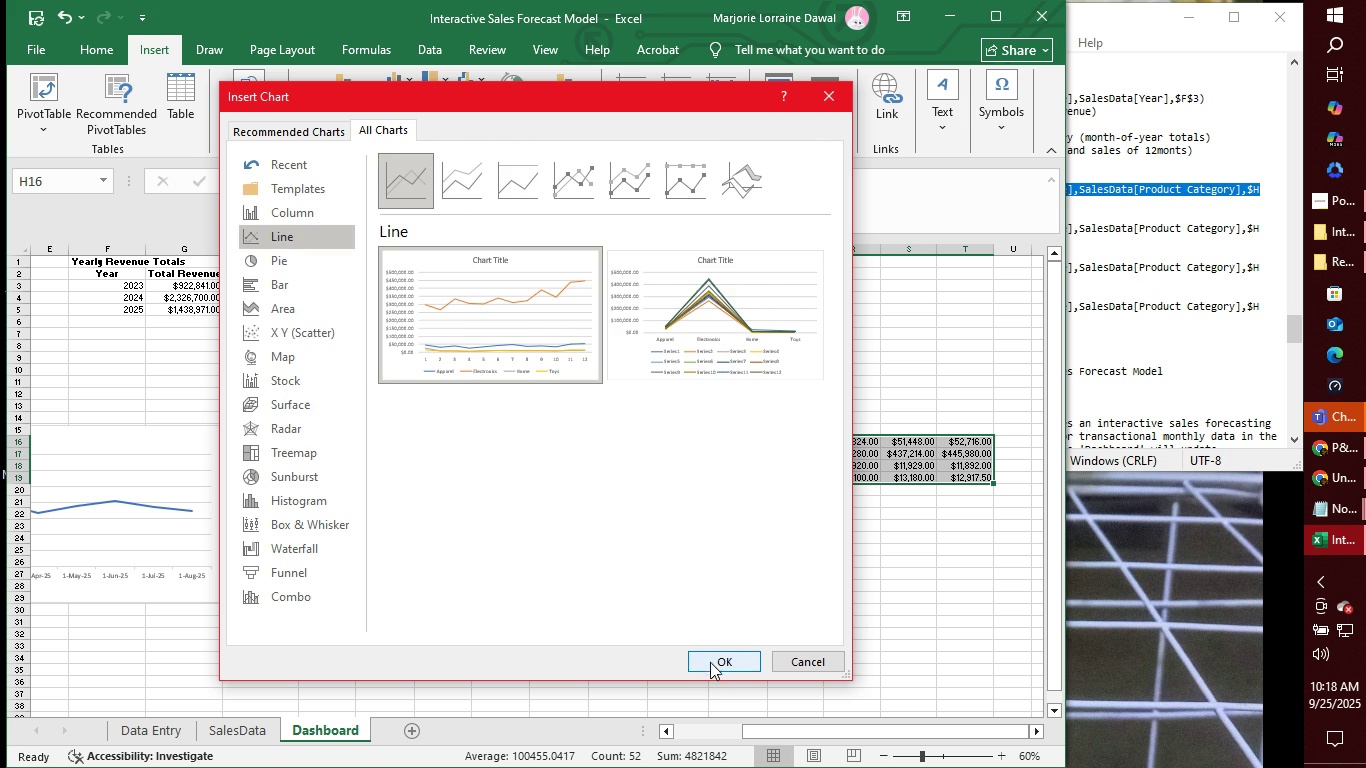 
wait(5.62)
 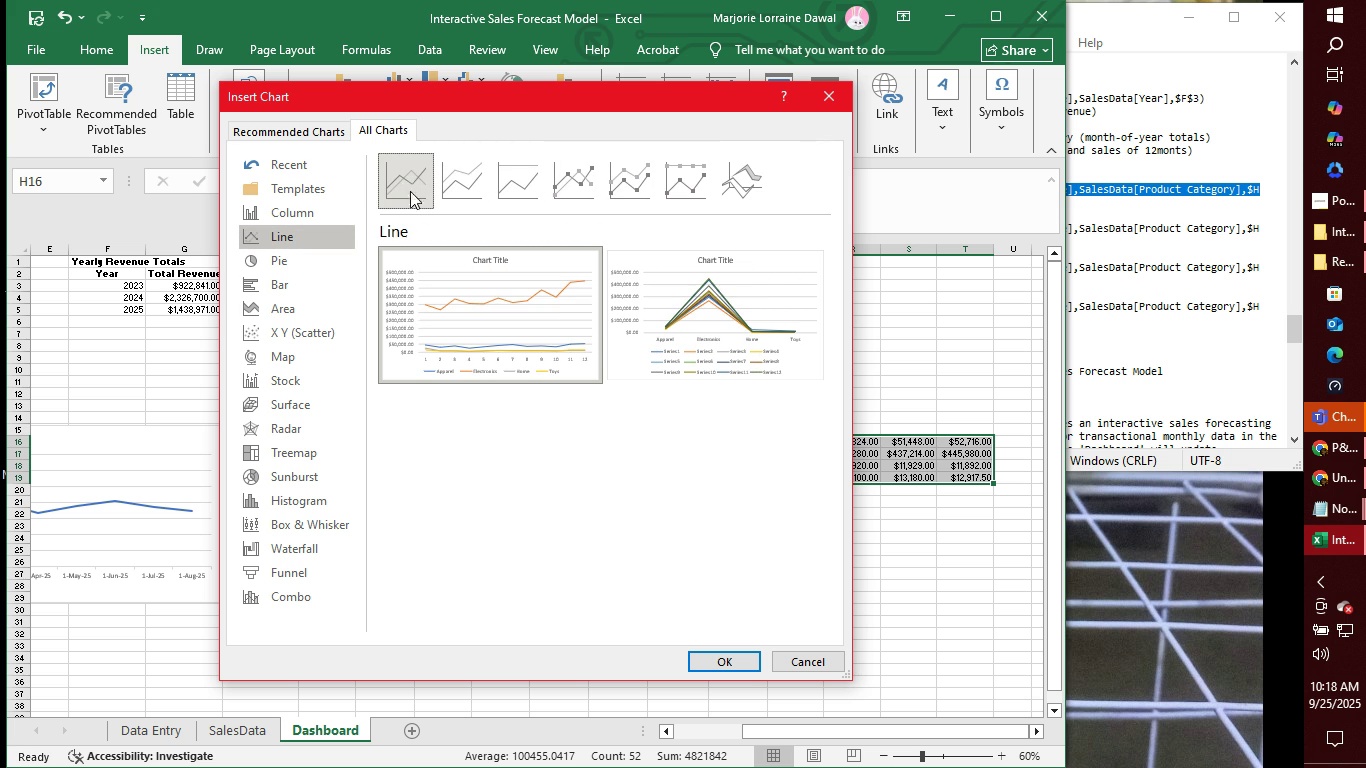 
left_click([311, 500])
 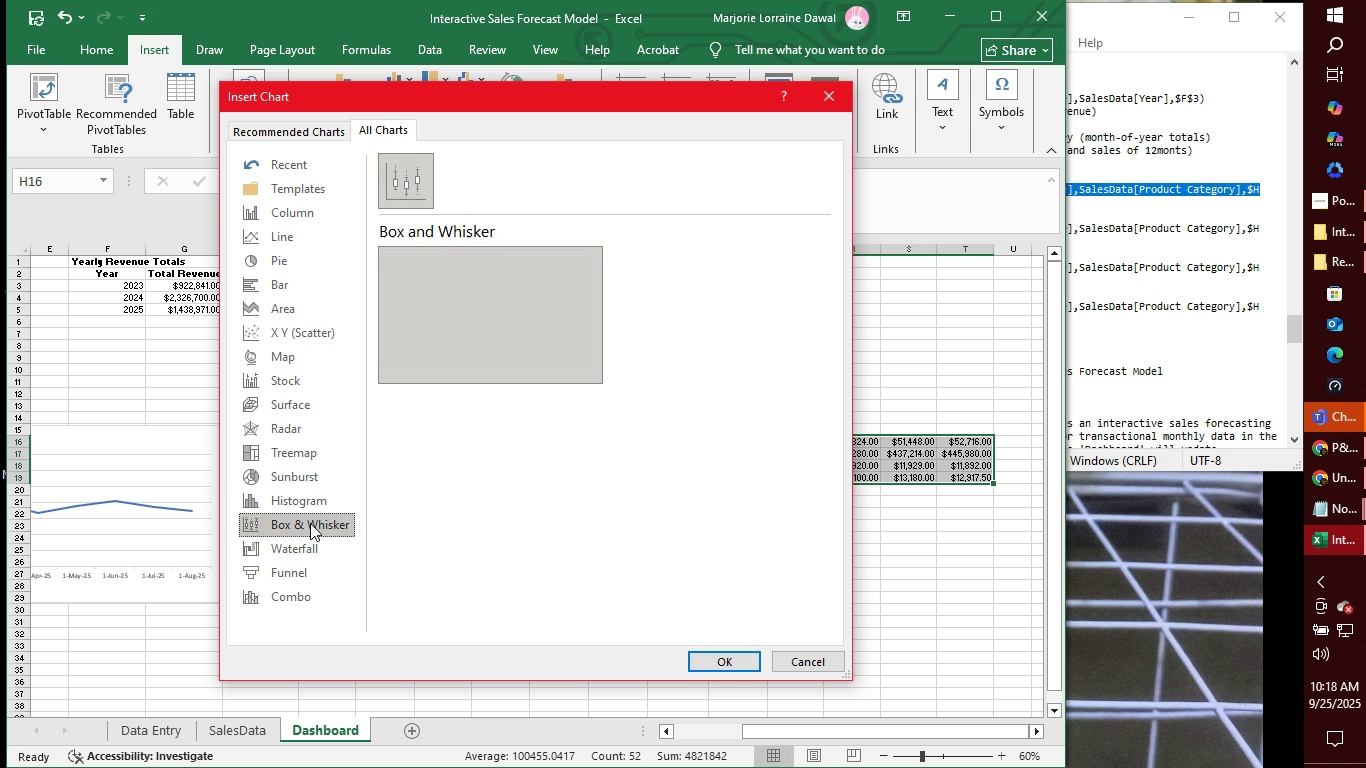 
left_click([310, 523])
 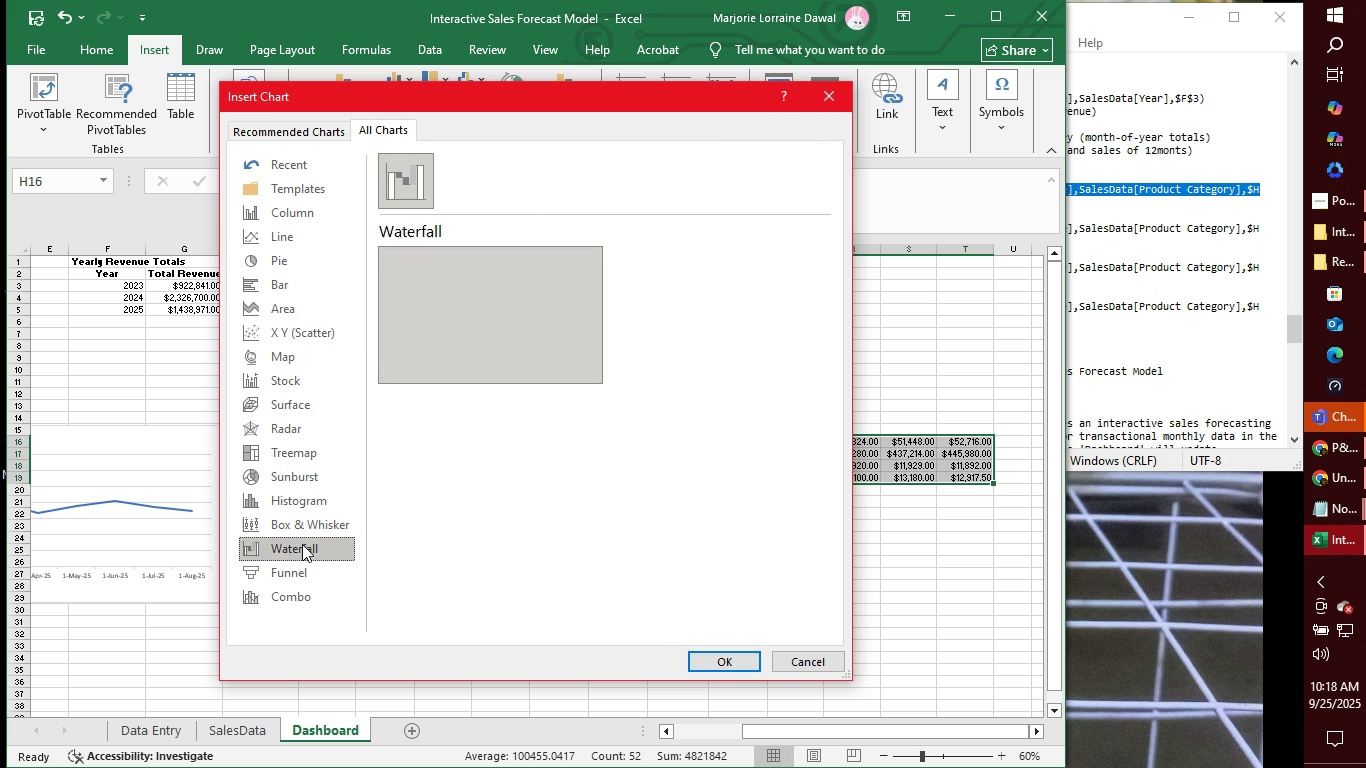 
left_click([302, 544])
 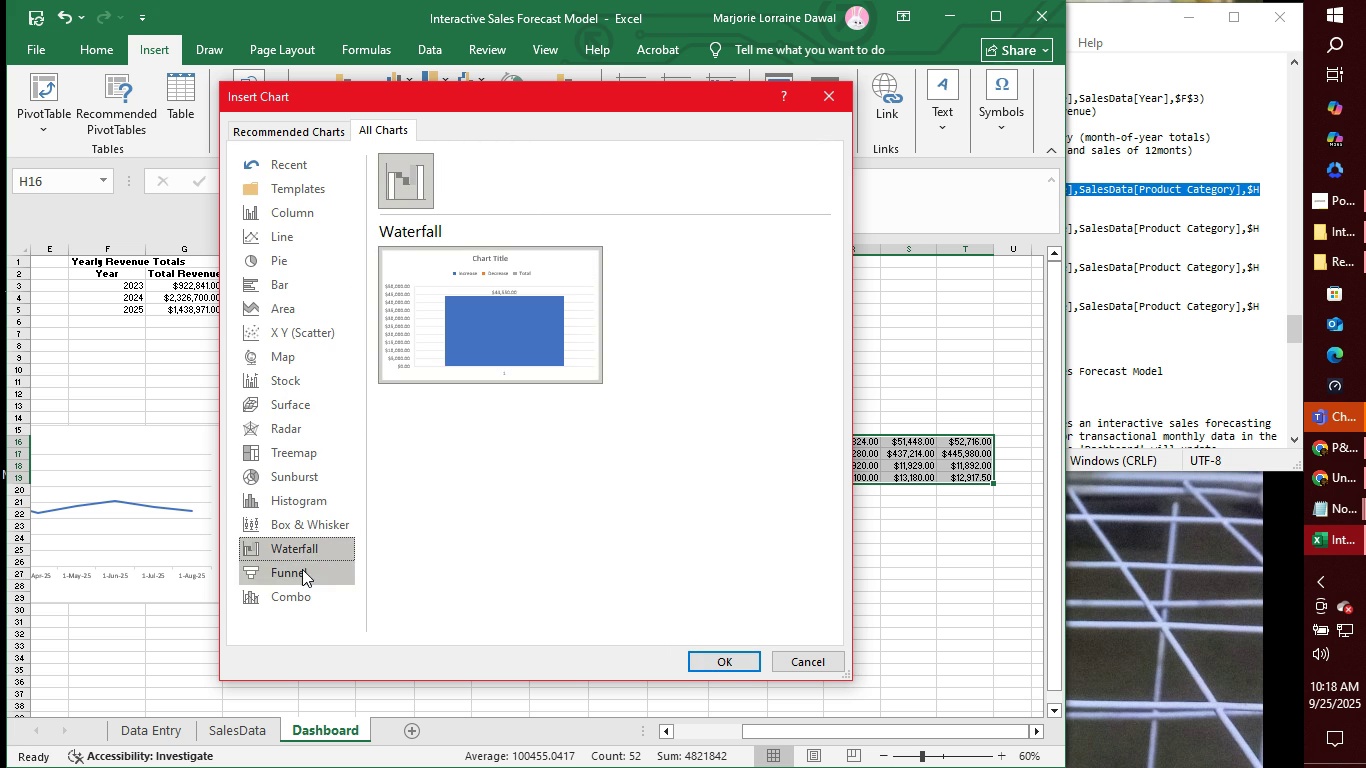 
left_click([302, 569])
 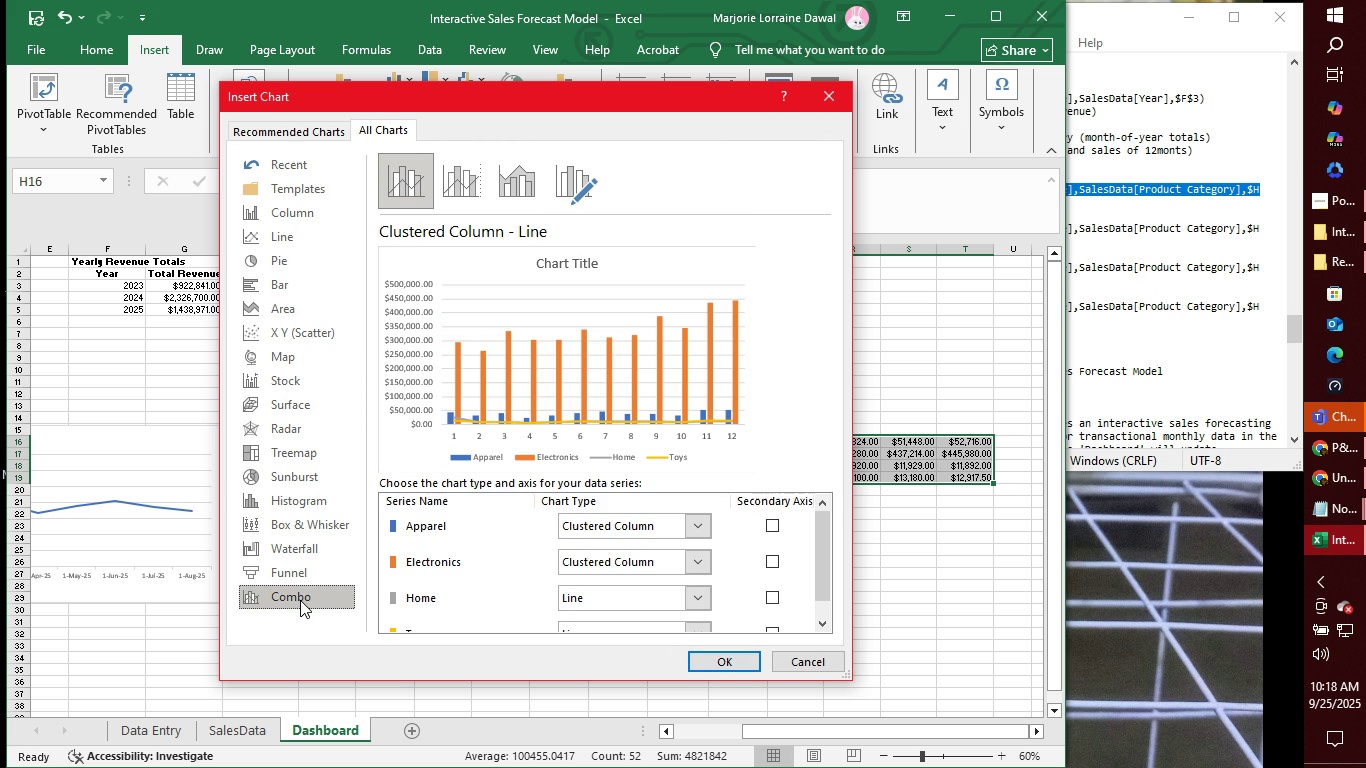 
left_click([300, 600])
 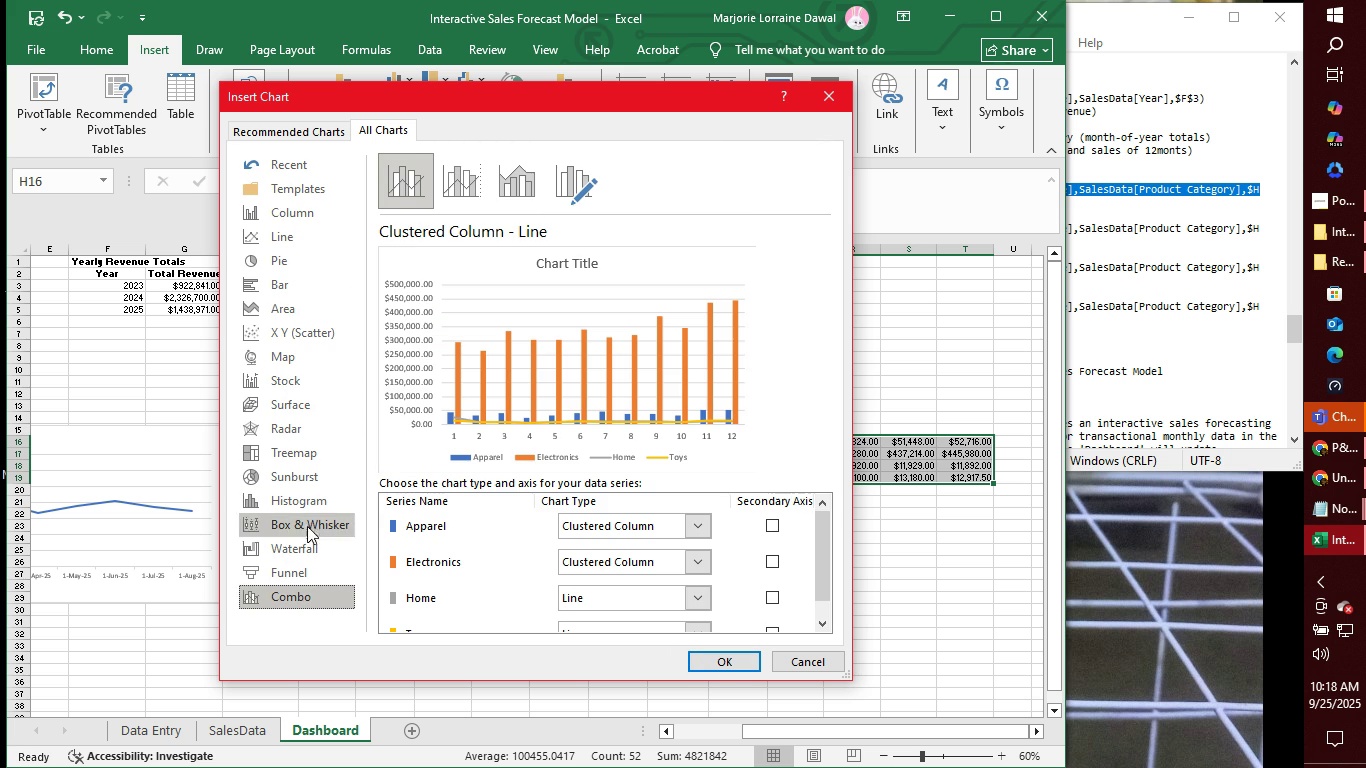 
left_click([313, 499])
 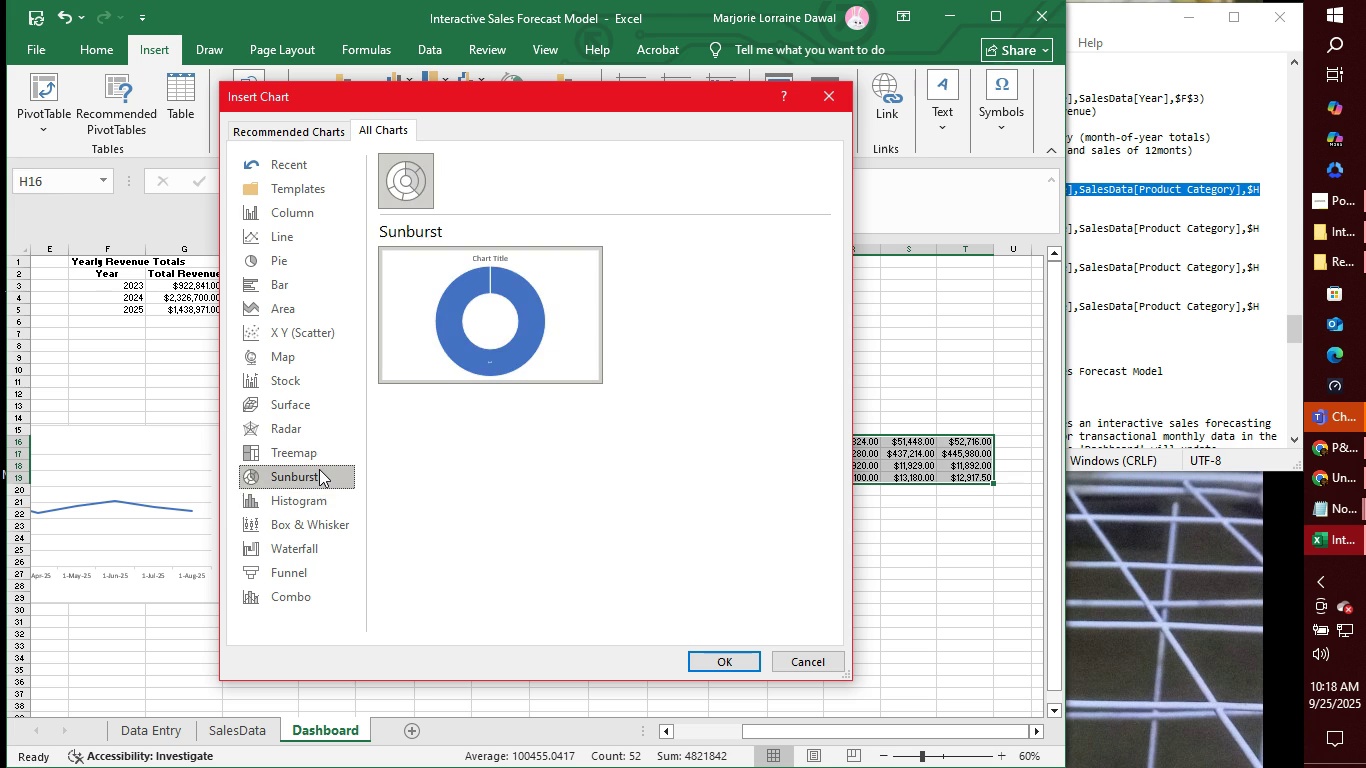 
left_click([319, 469])
 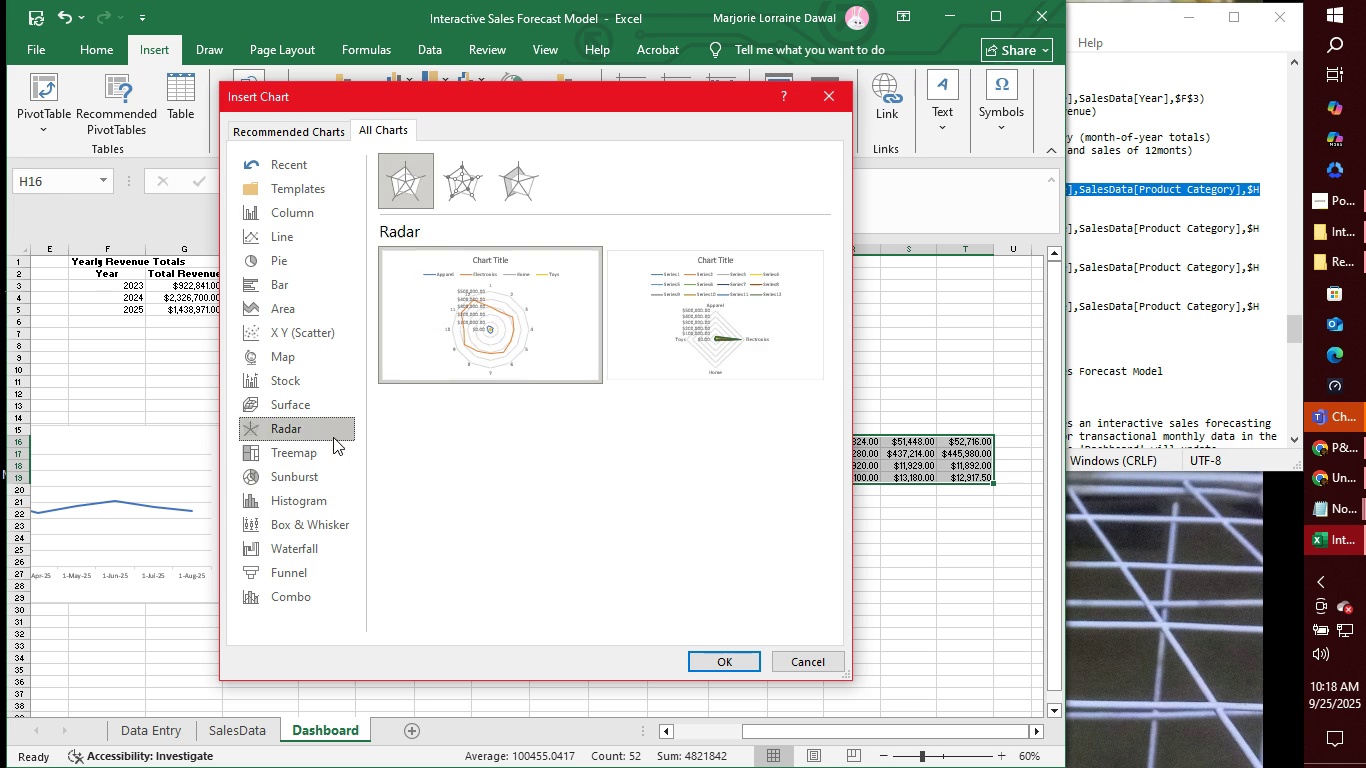 
left_click([333, 437])
 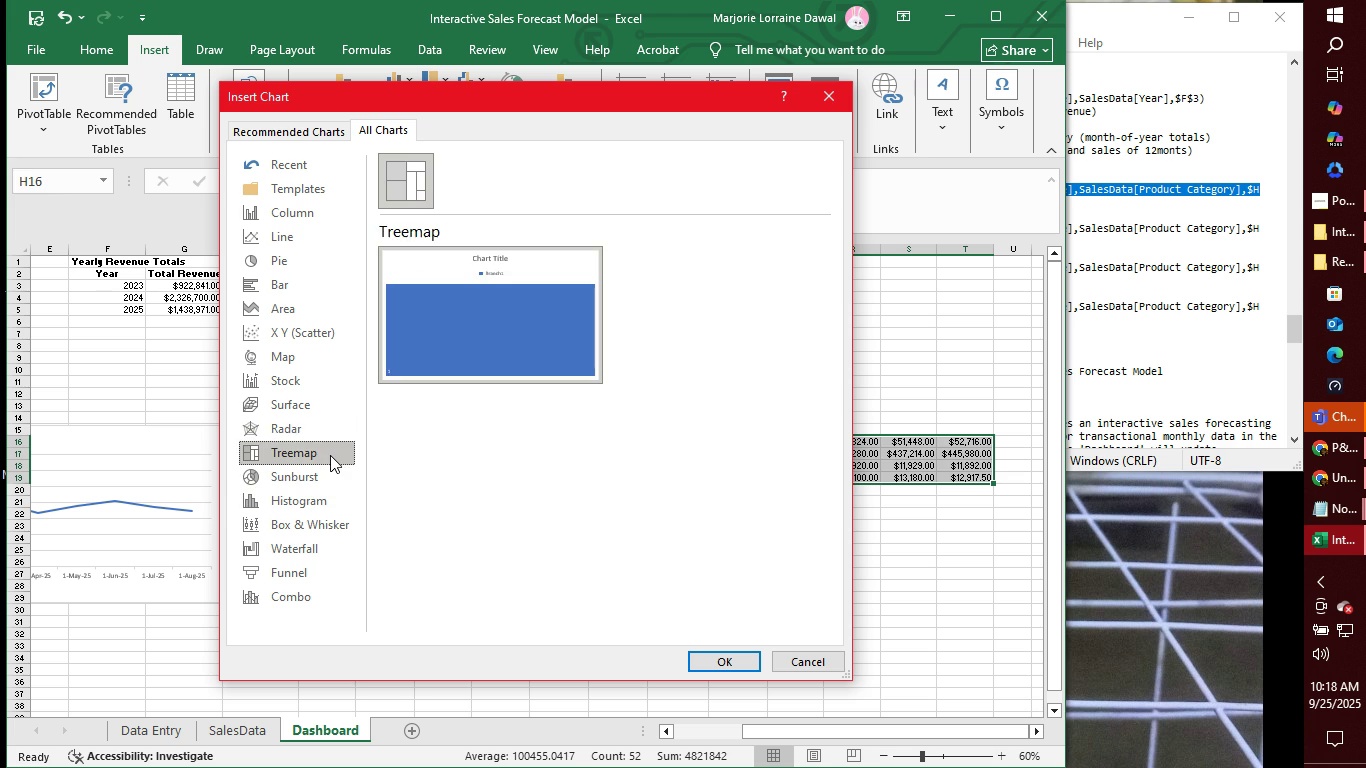 
left_click([330, 455])
 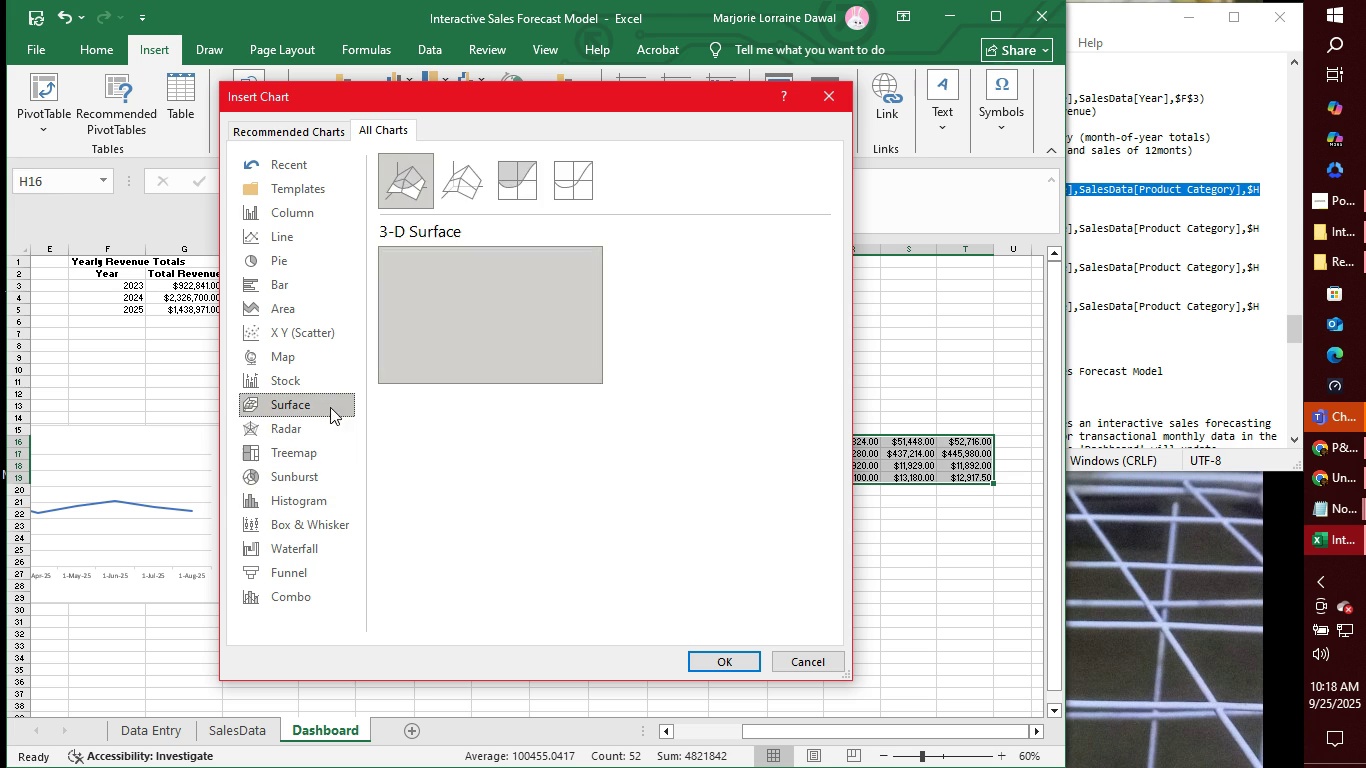 
left_click([330, 407])
 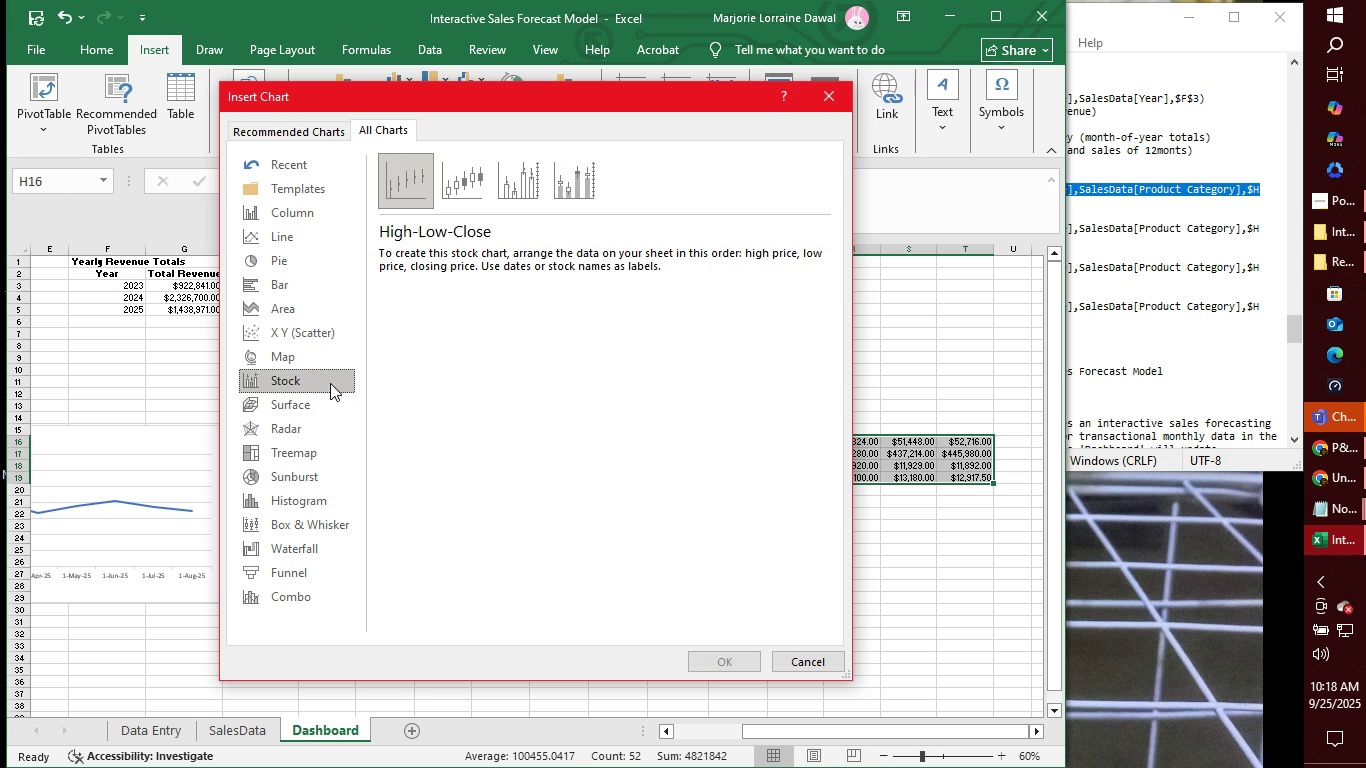 
left_click([330, 383])
 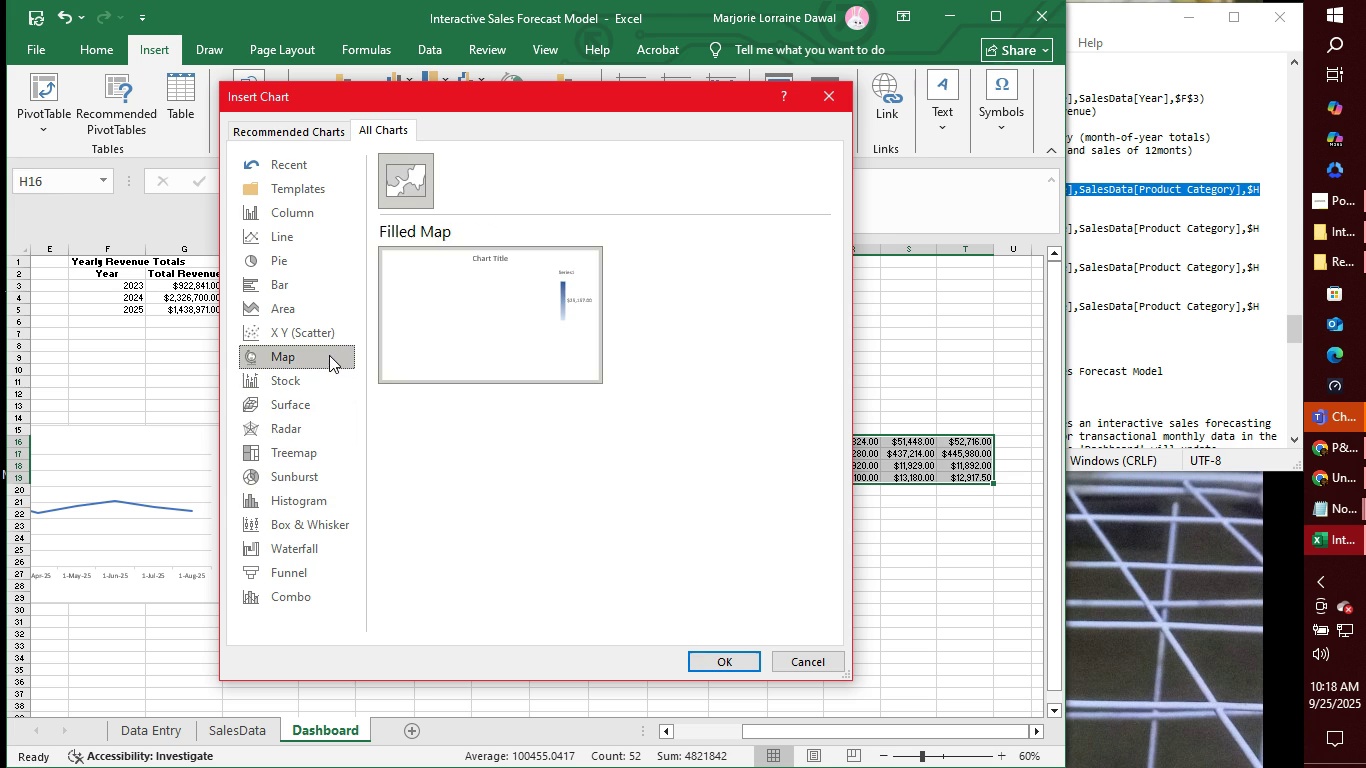 
left_click([329, 355])
 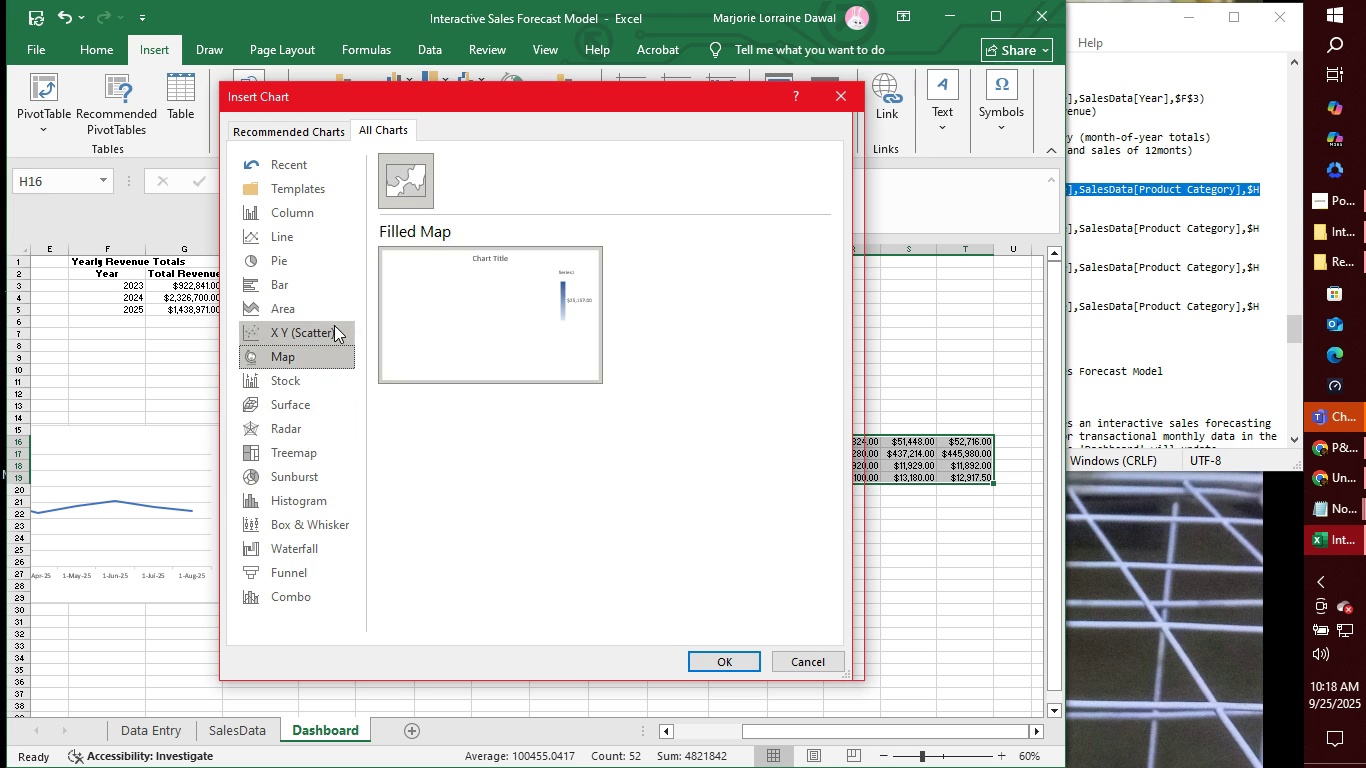 
left_click([334, 325])
 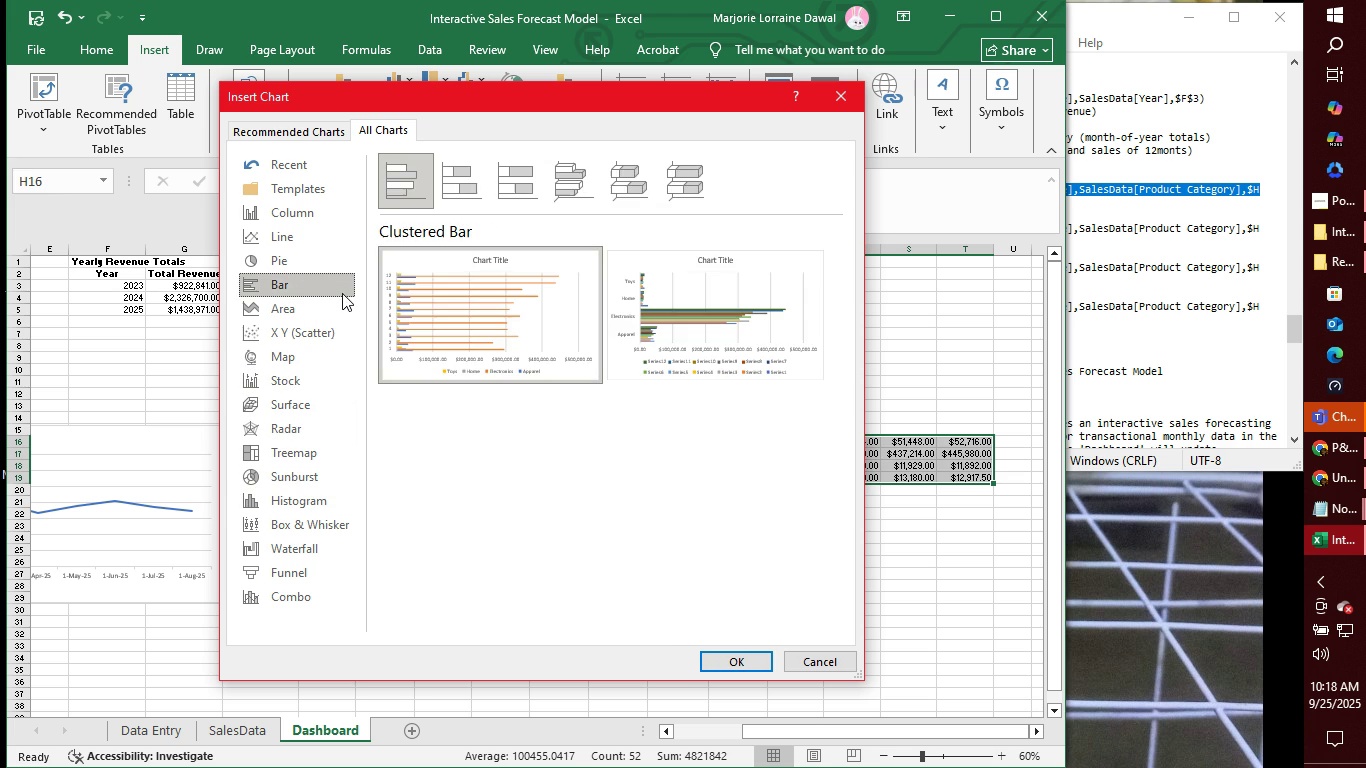 
left_click([342, 293])
 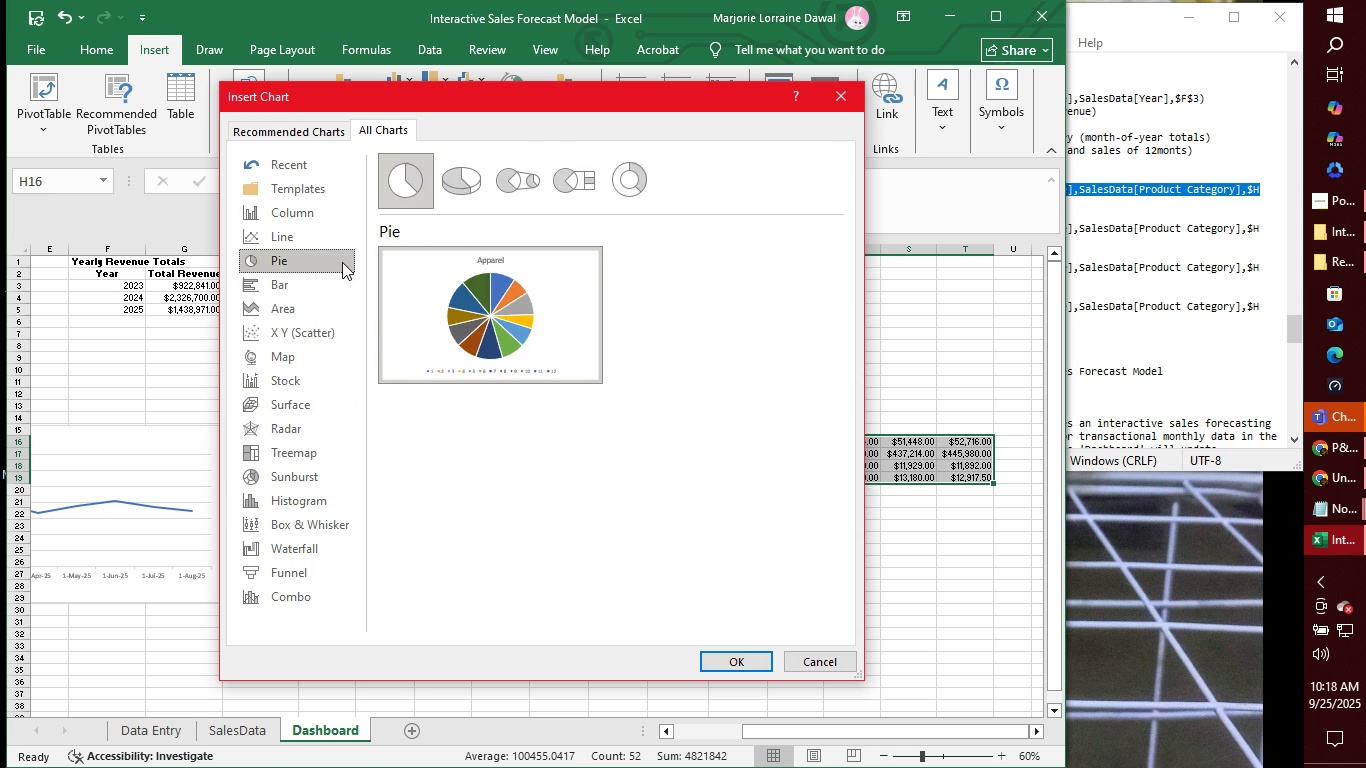 
left_click([342, 262])
 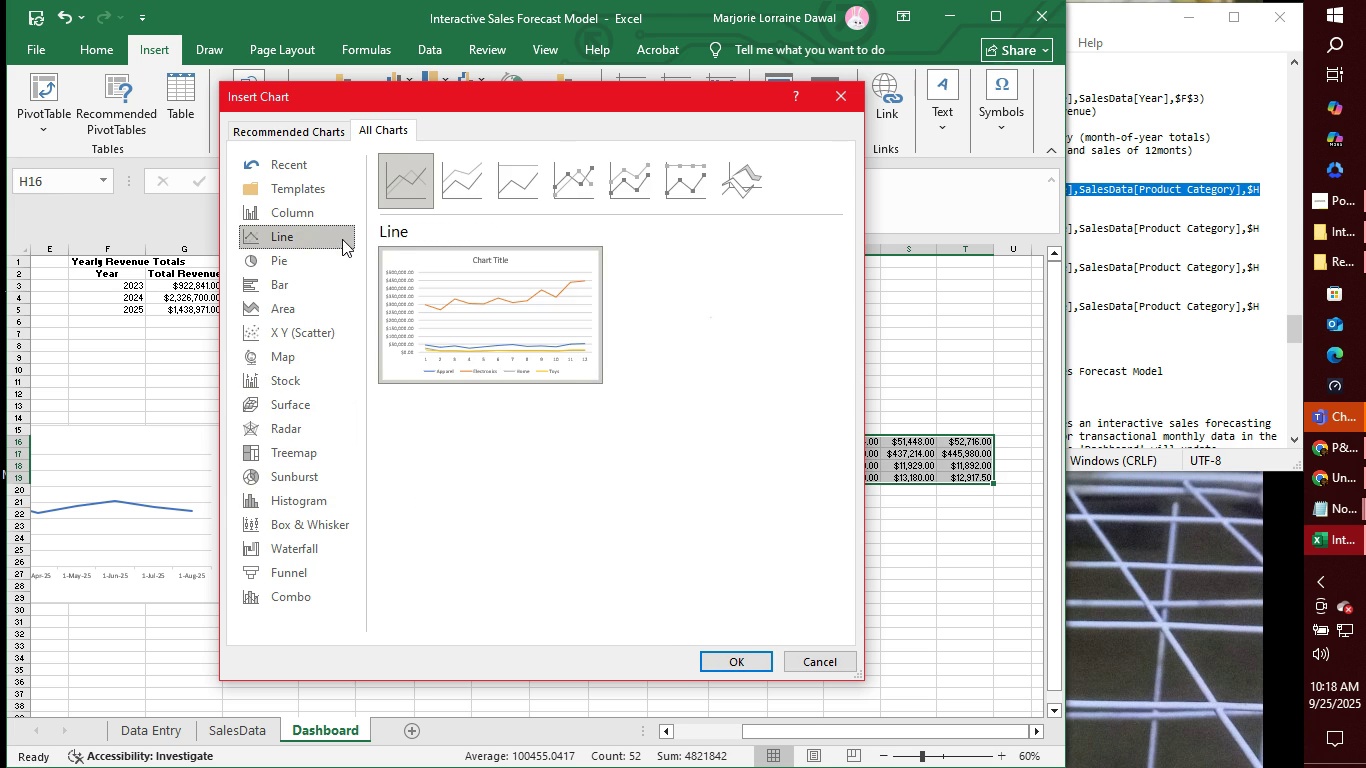 
left_click([342, 239])
 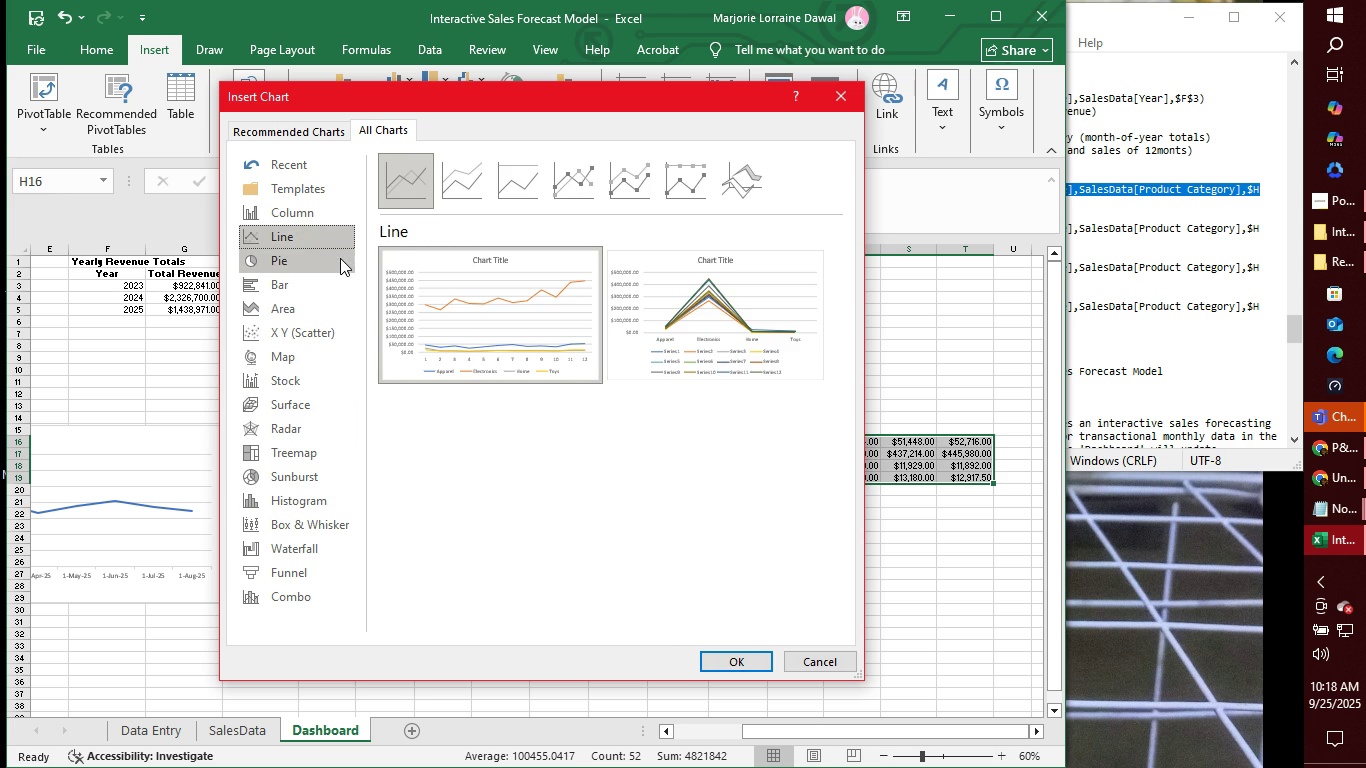 
scroll: coordinate [339, 258], scroll_direction: down, amount: 1.0
 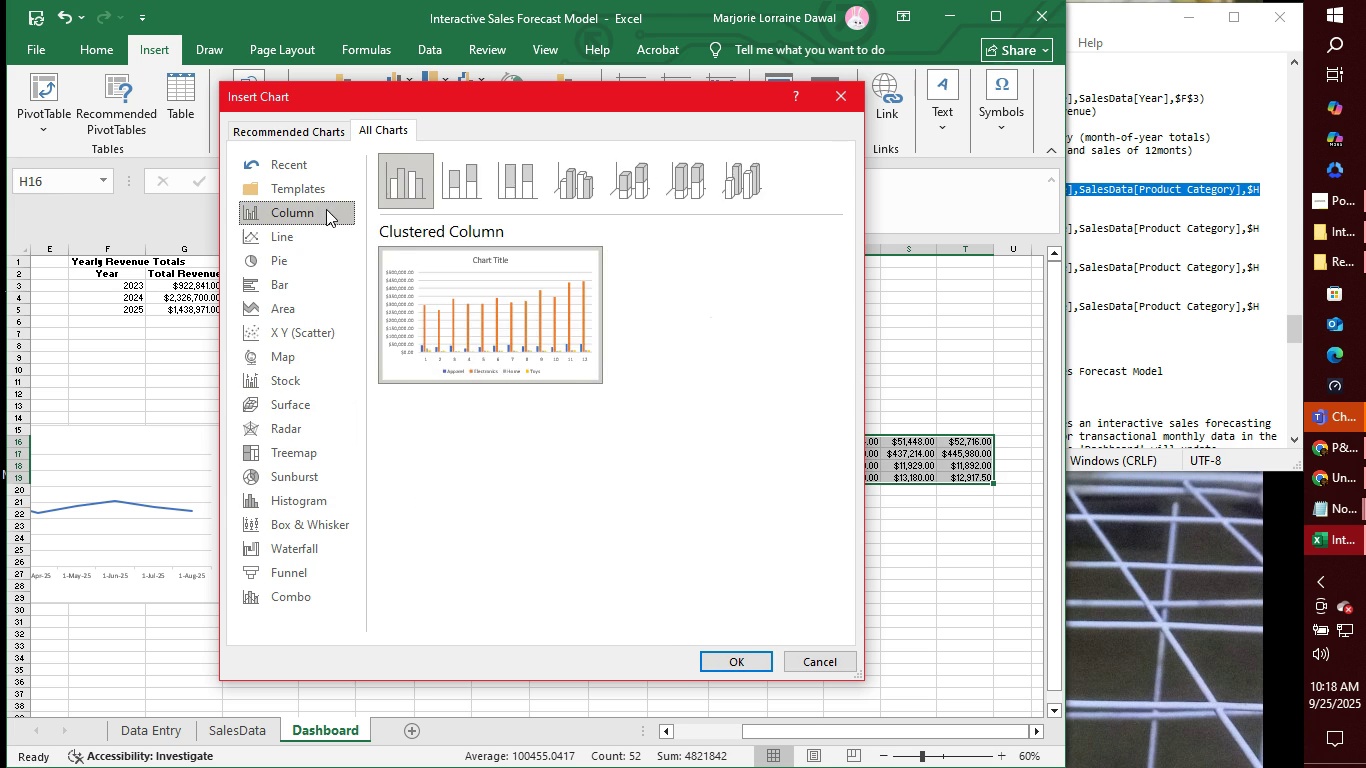 
left_click([326, 209])
 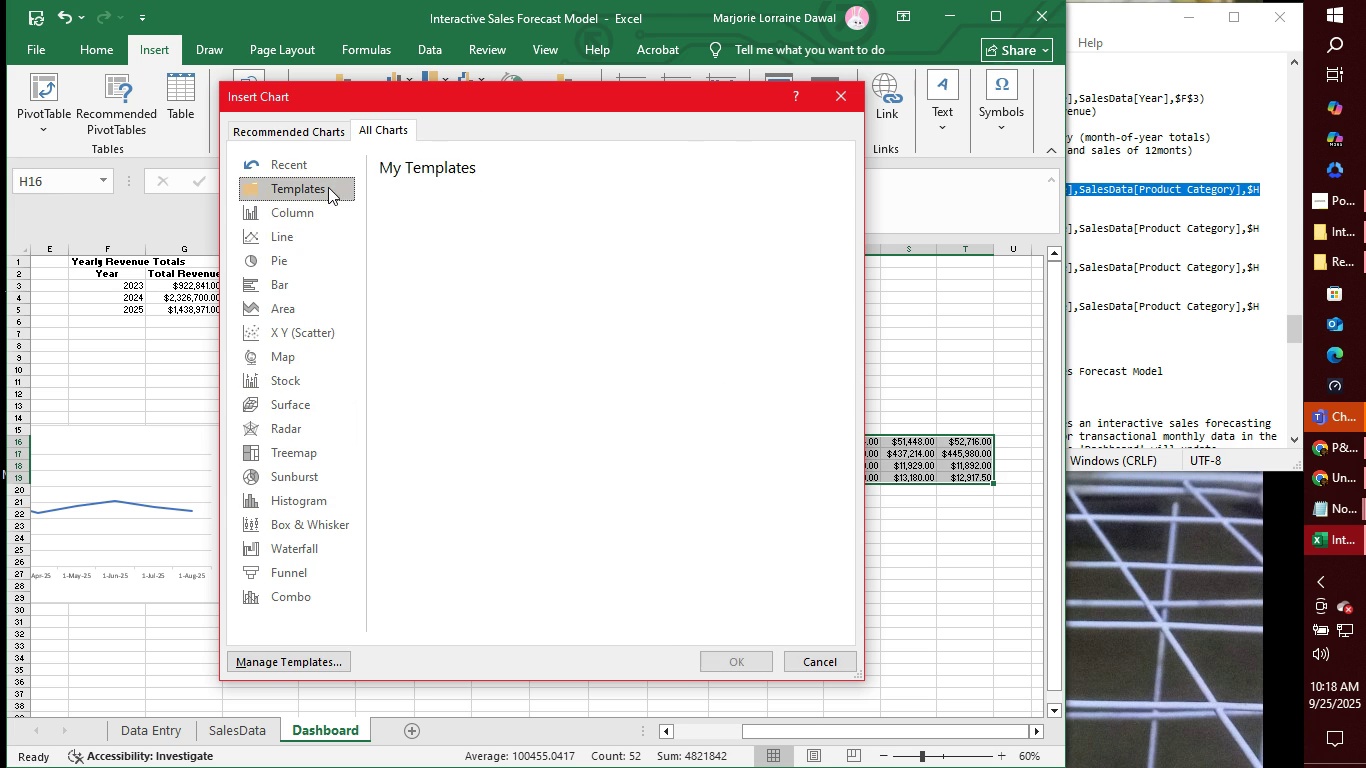 
left_click([328, 187])
 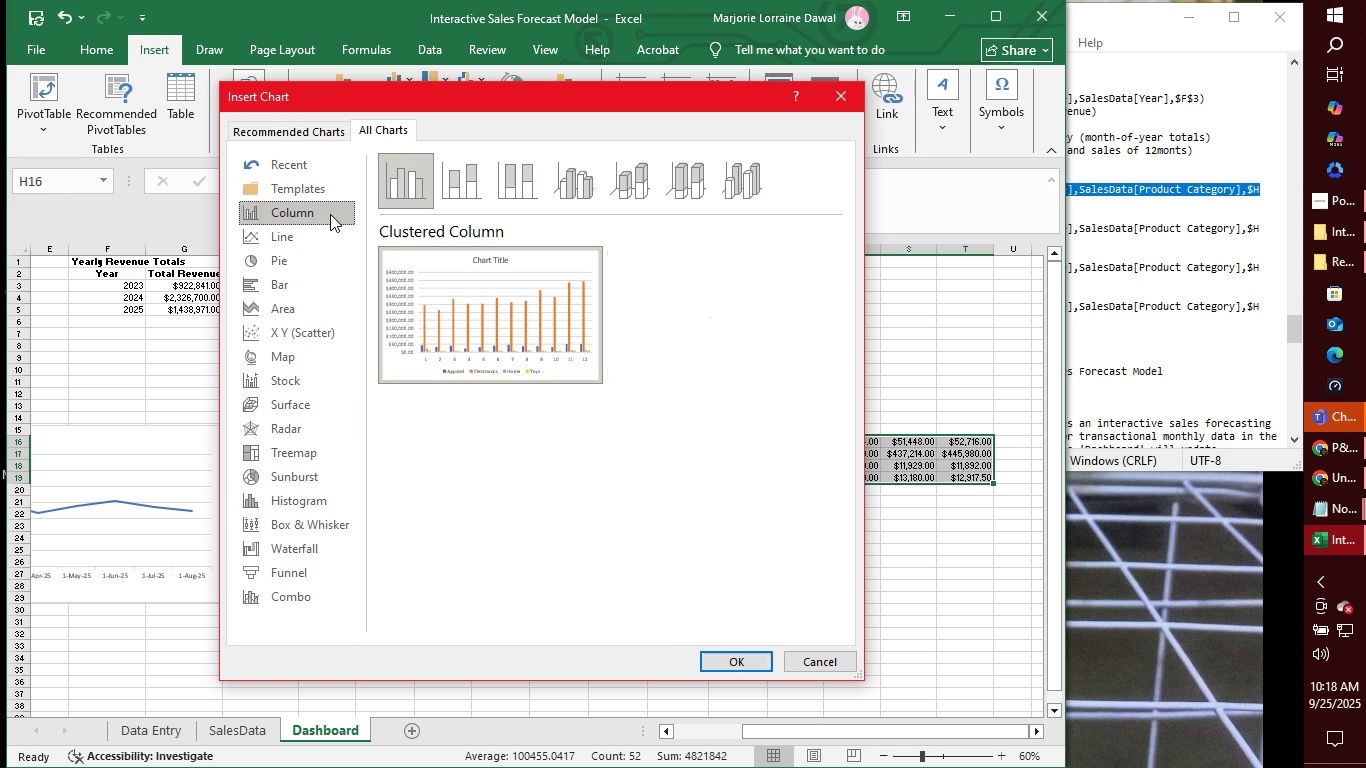 
left_click([330, 214])
 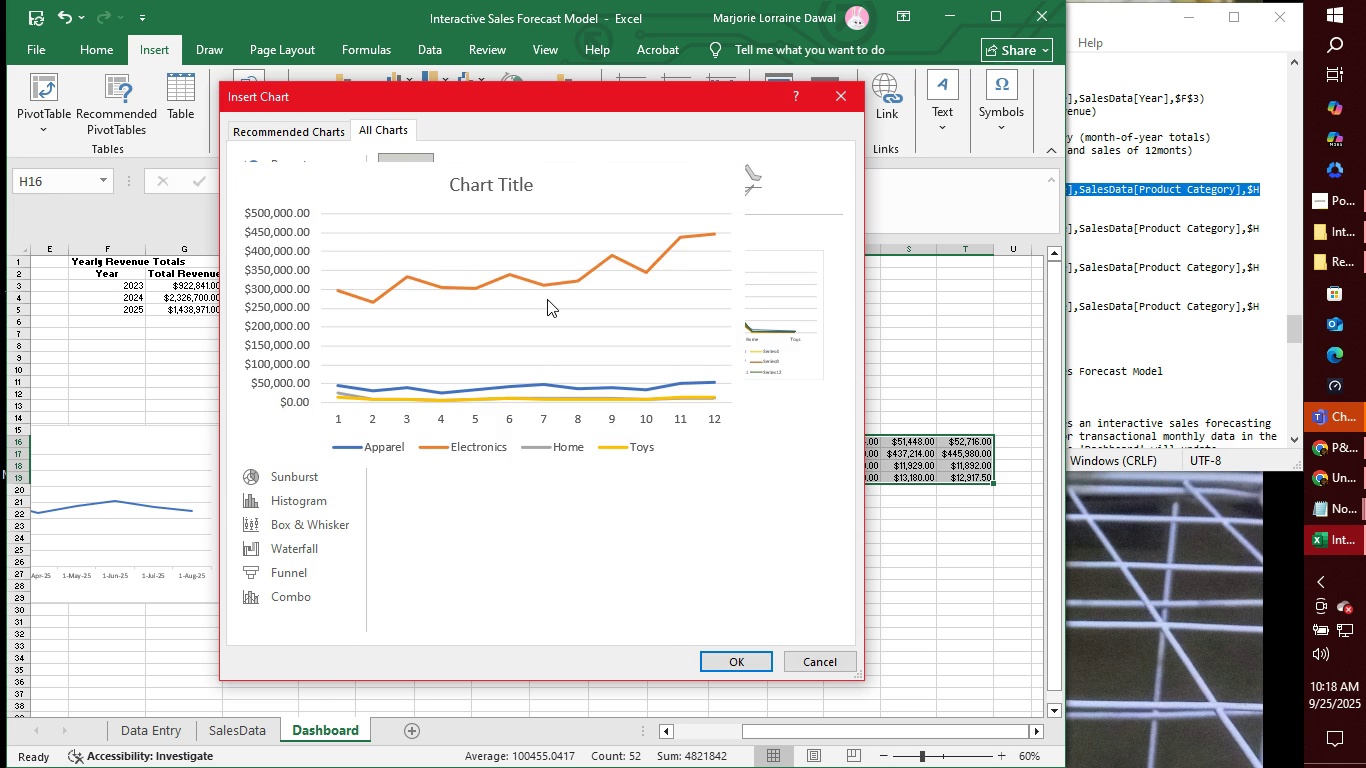 
left_click([556, 320])
 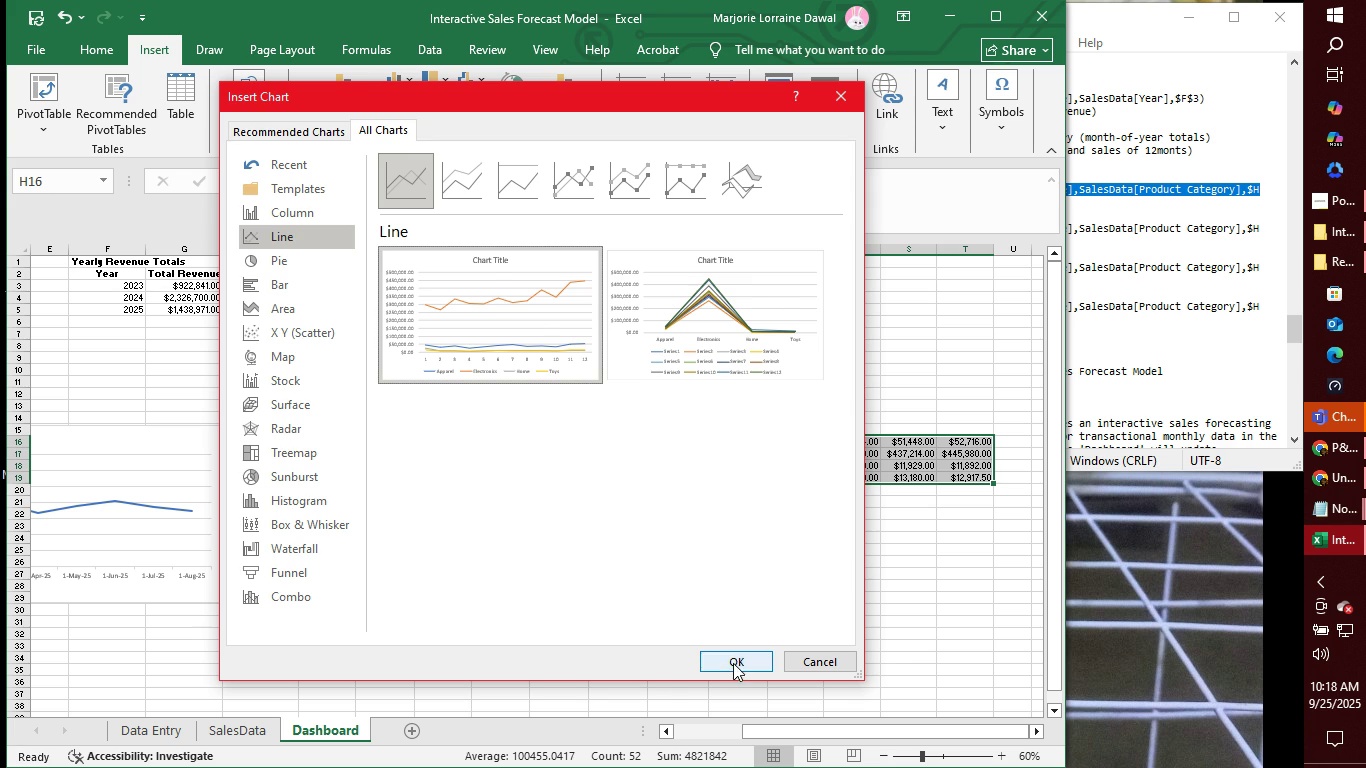 
left_click([733, 663])
 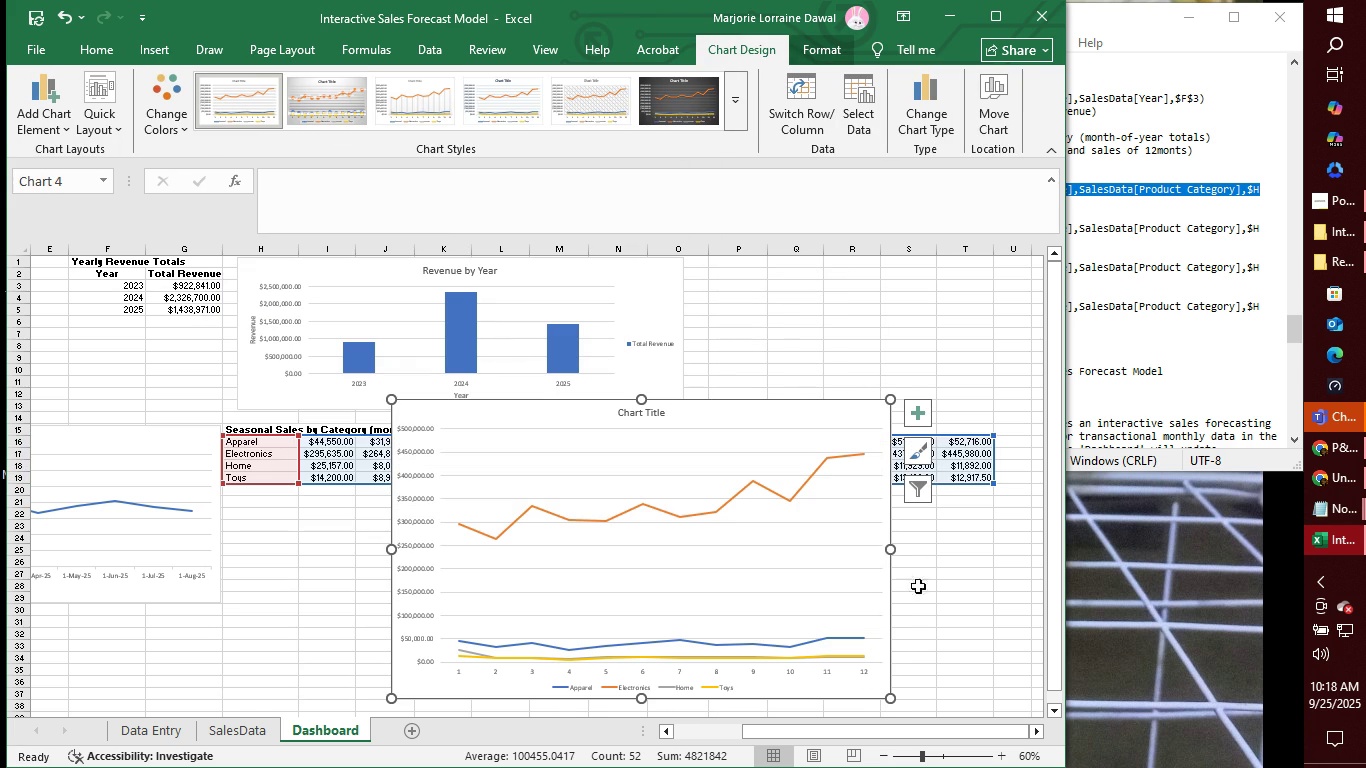 
wait(5.17)
 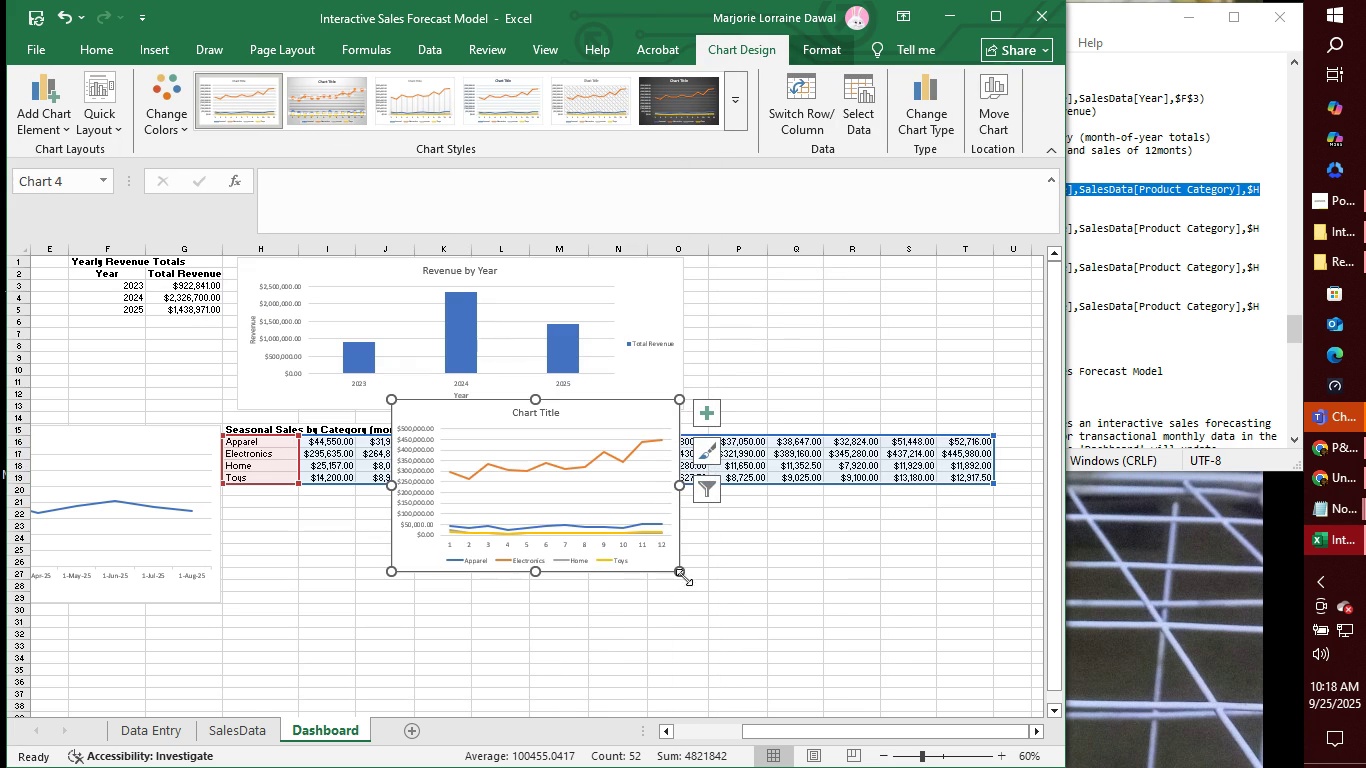 
left_click([918, 420])
 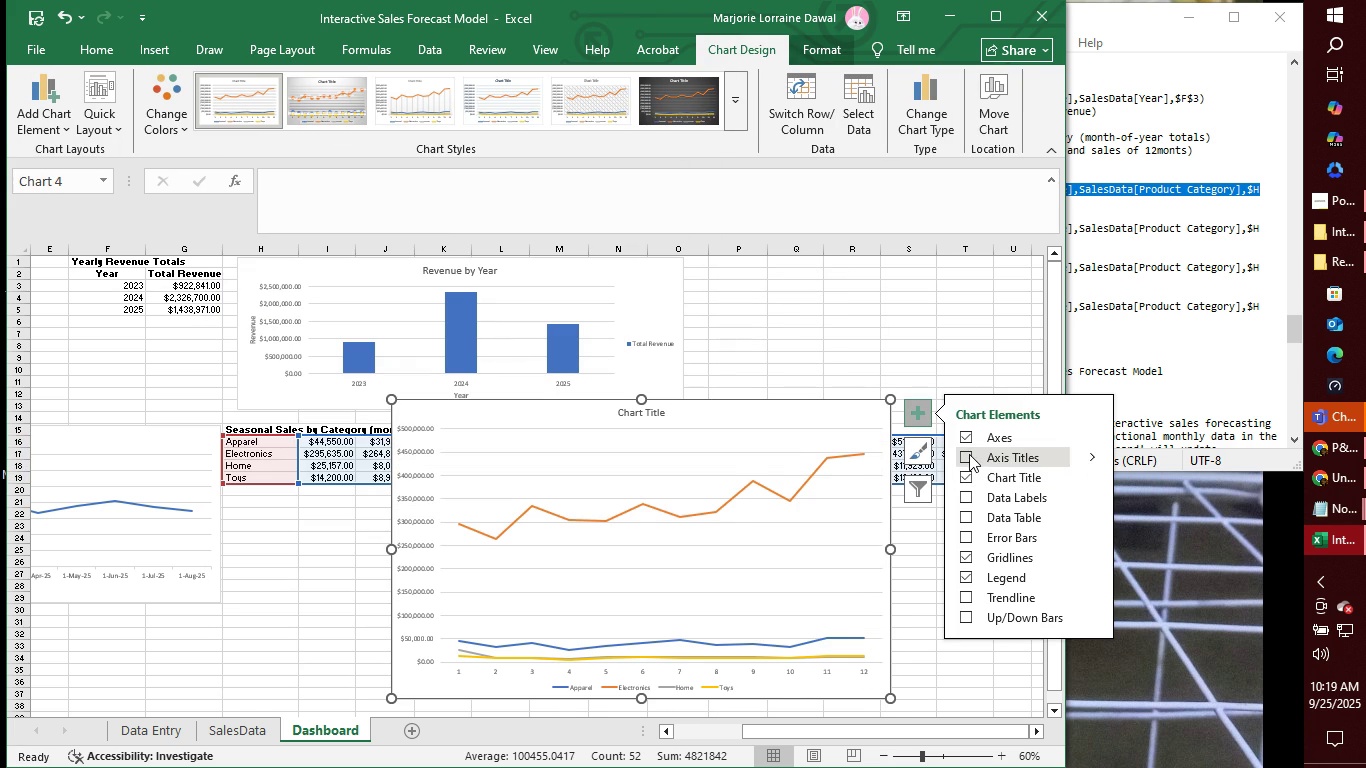 
left_click([969, 454])
 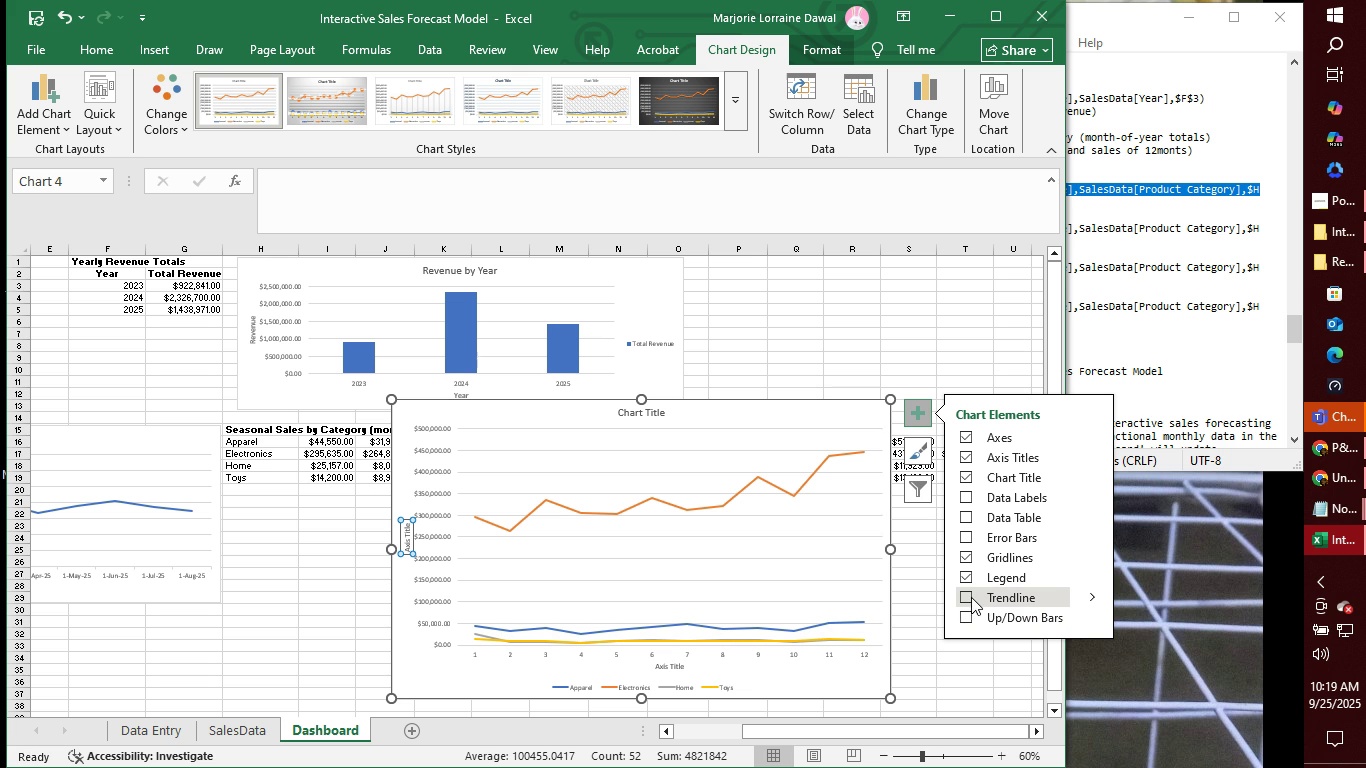 
wait(17.13)
 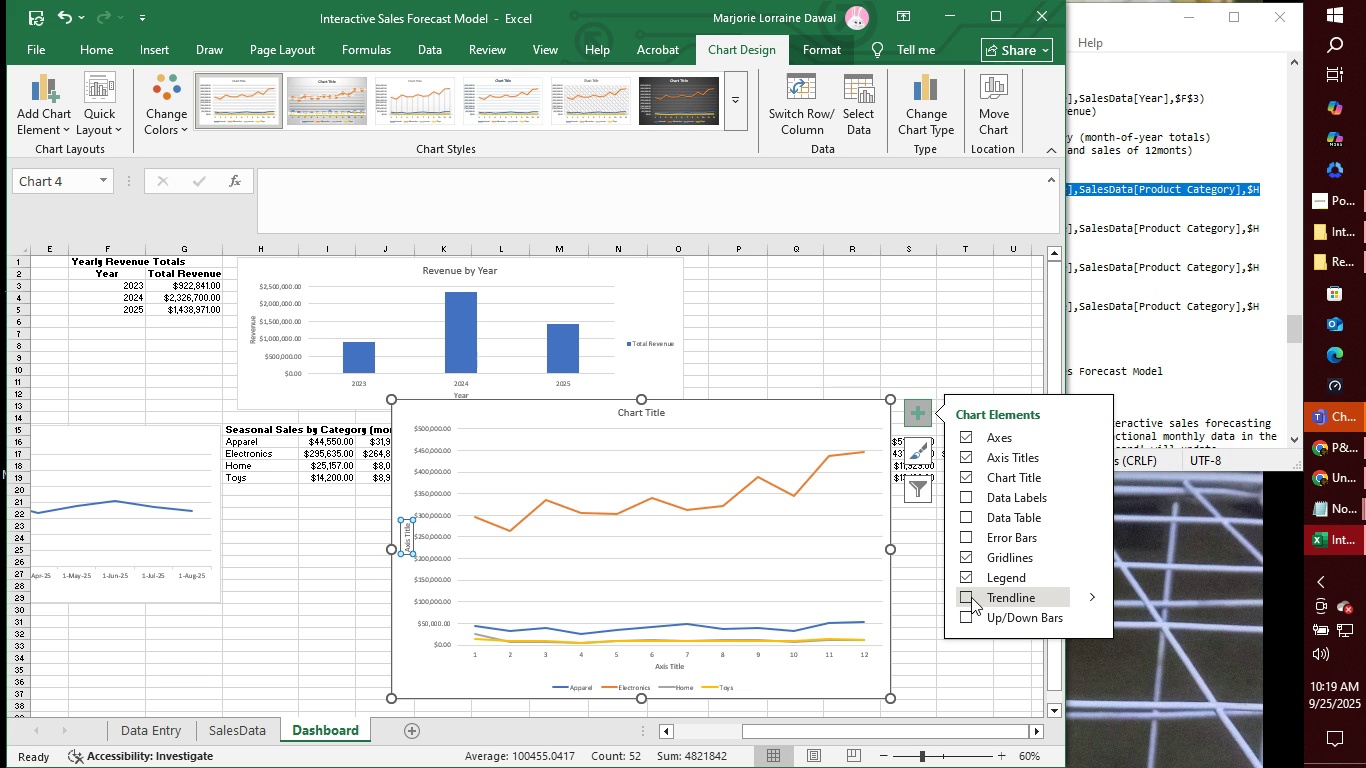 
left_click([963, 596])